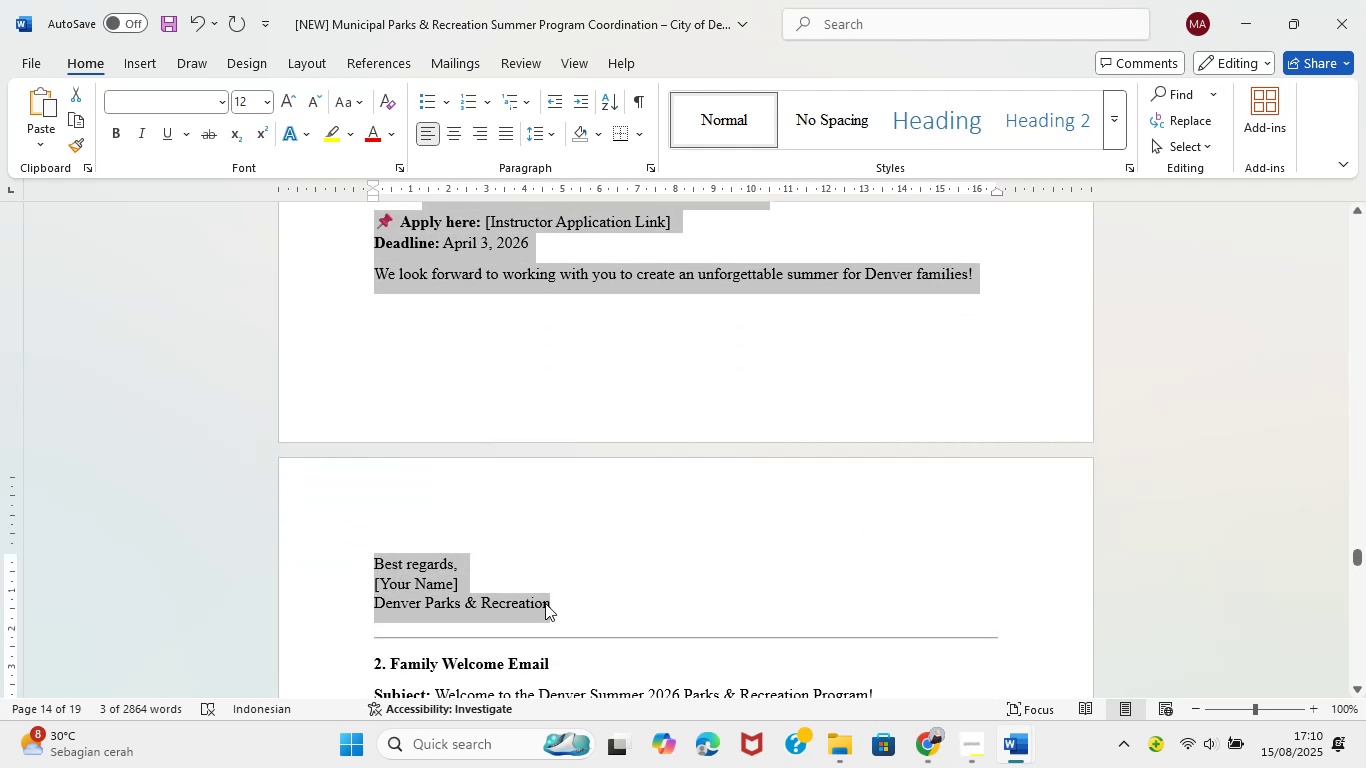 
key(Control+C)
 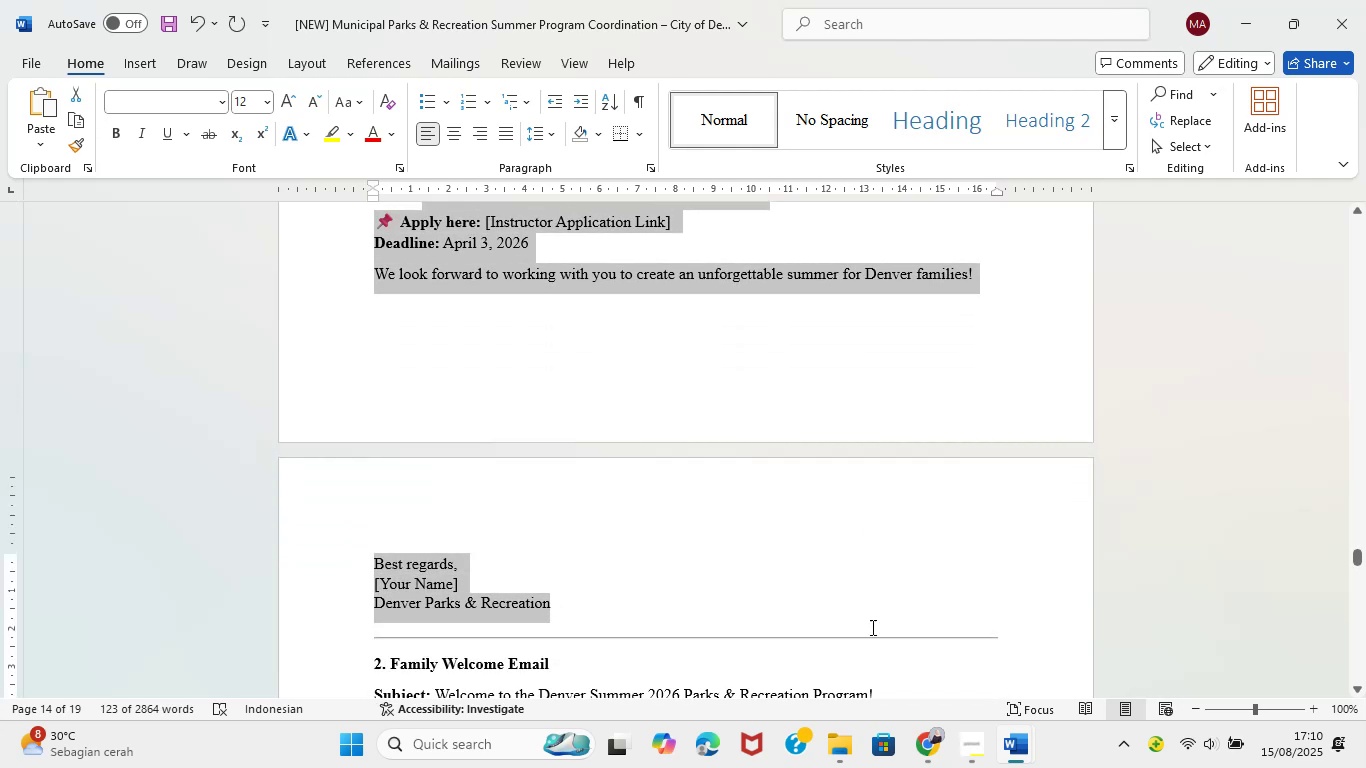 
left_click([930, 746])
 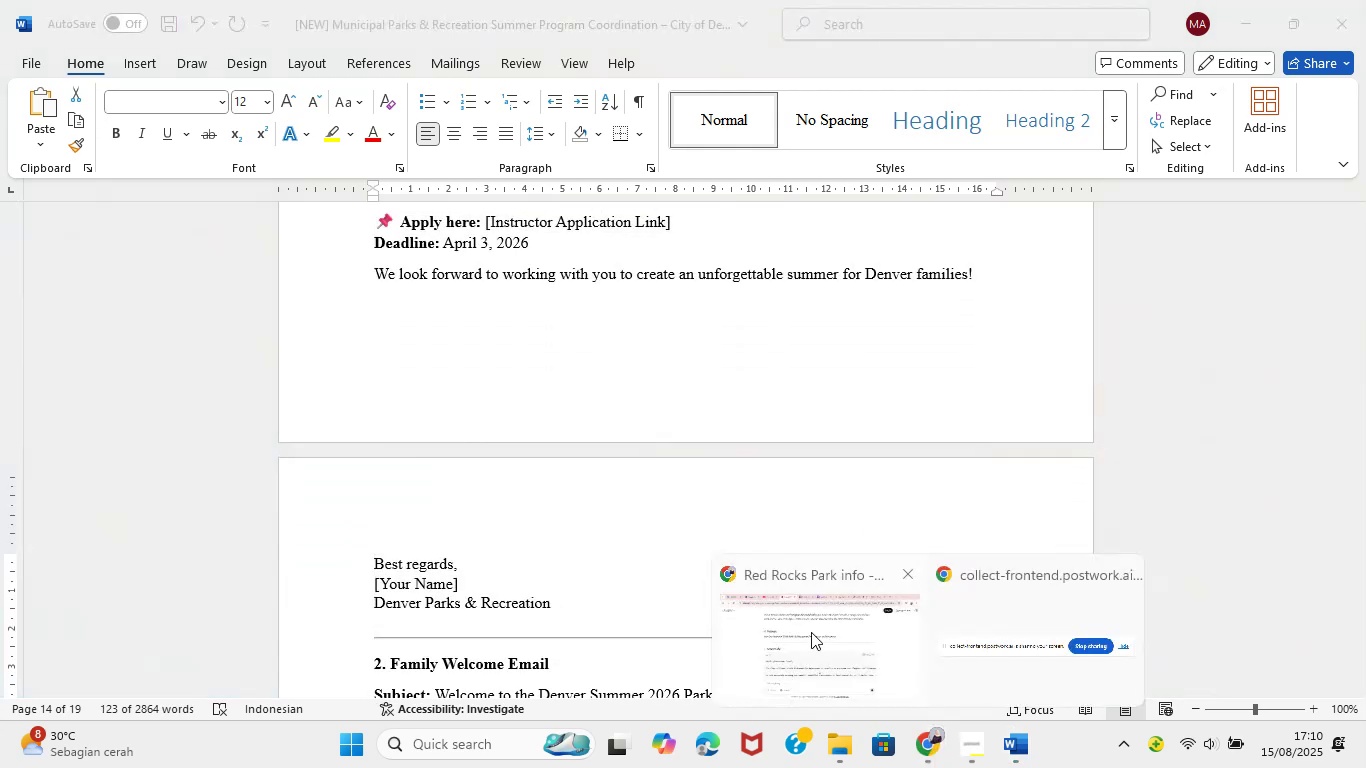 
left_click([811, 632])
 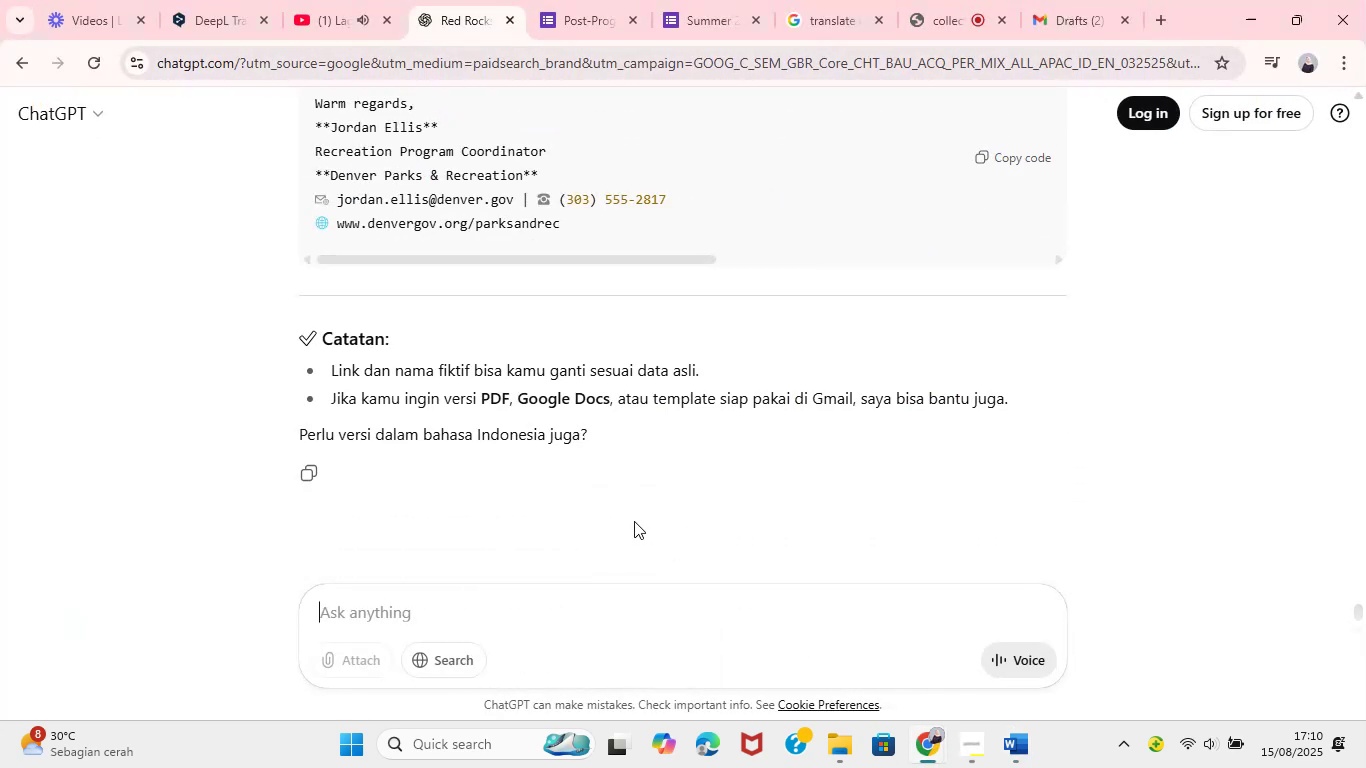 
wait(5.39)
 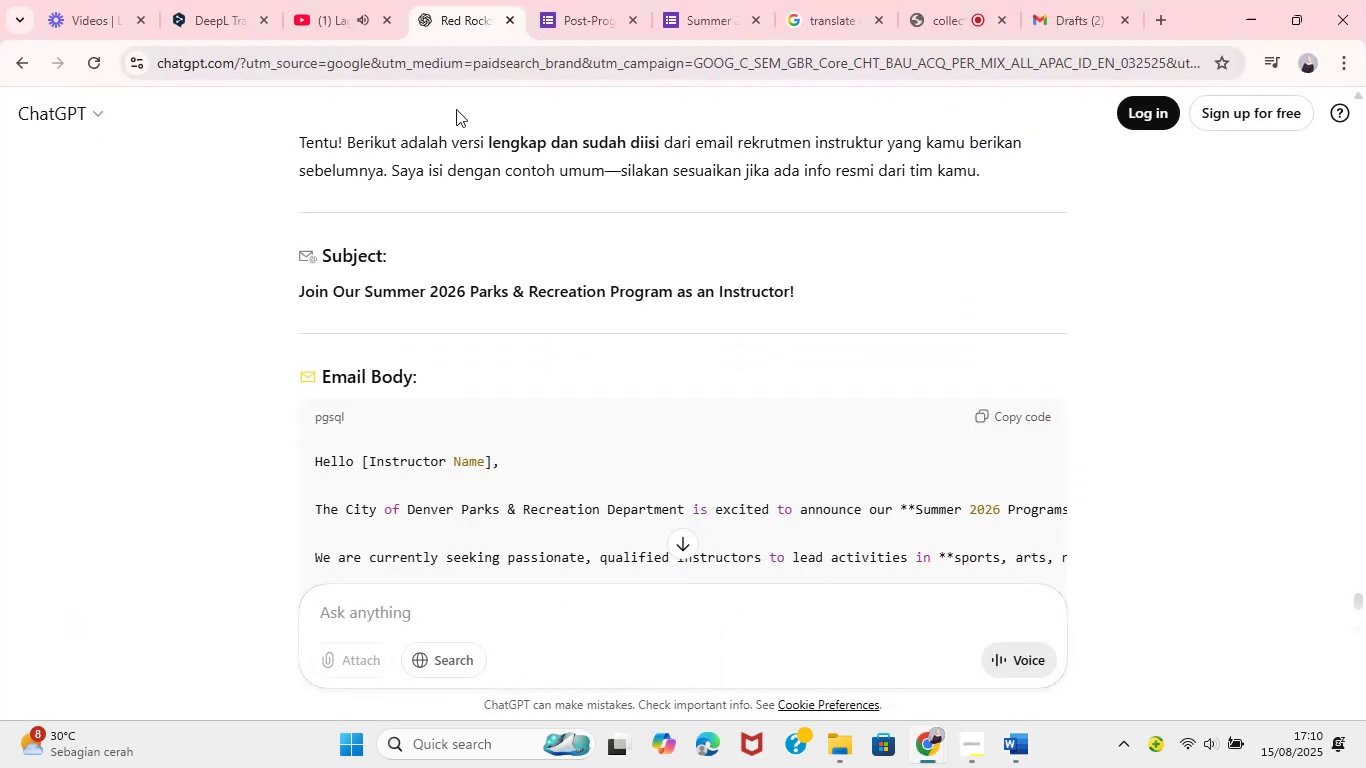 
left_click([403, 602])
 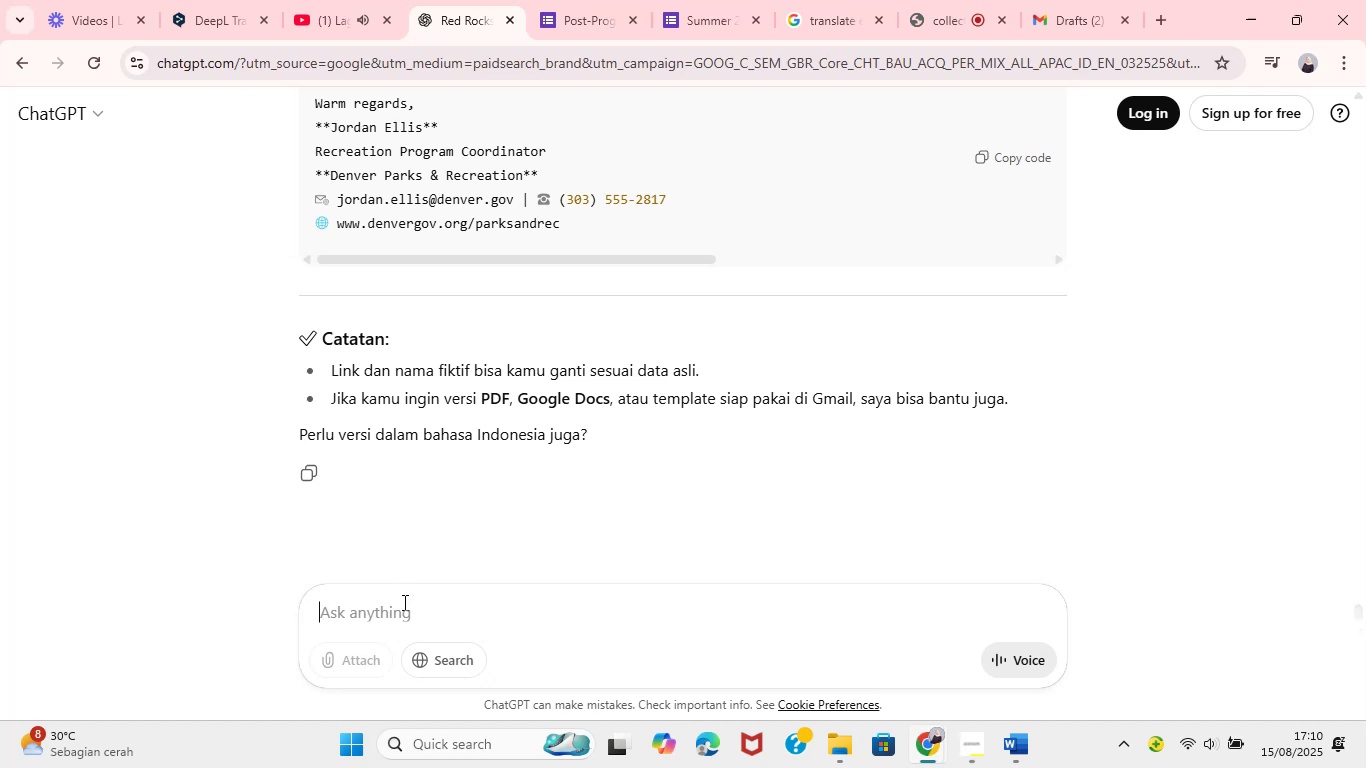 
key(Control+V)
 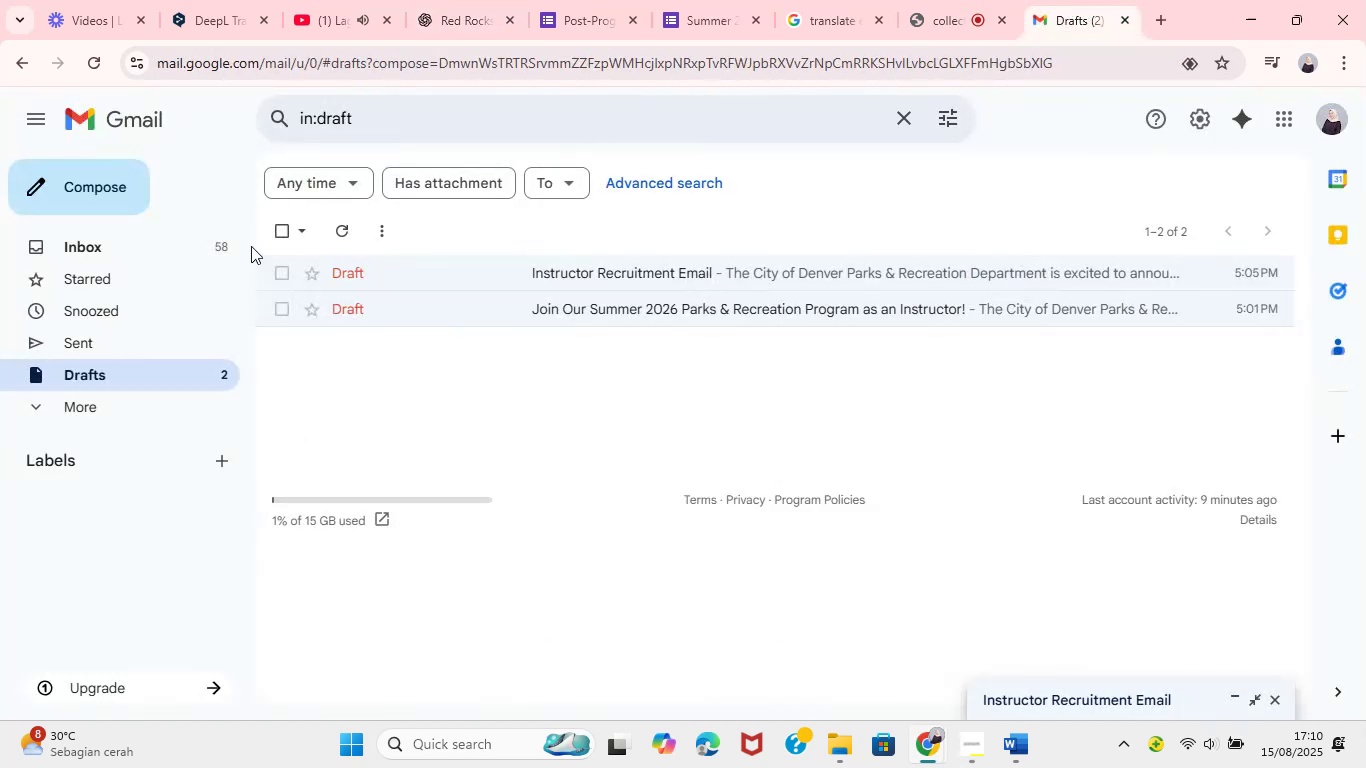 
left_click([1082, 0])
 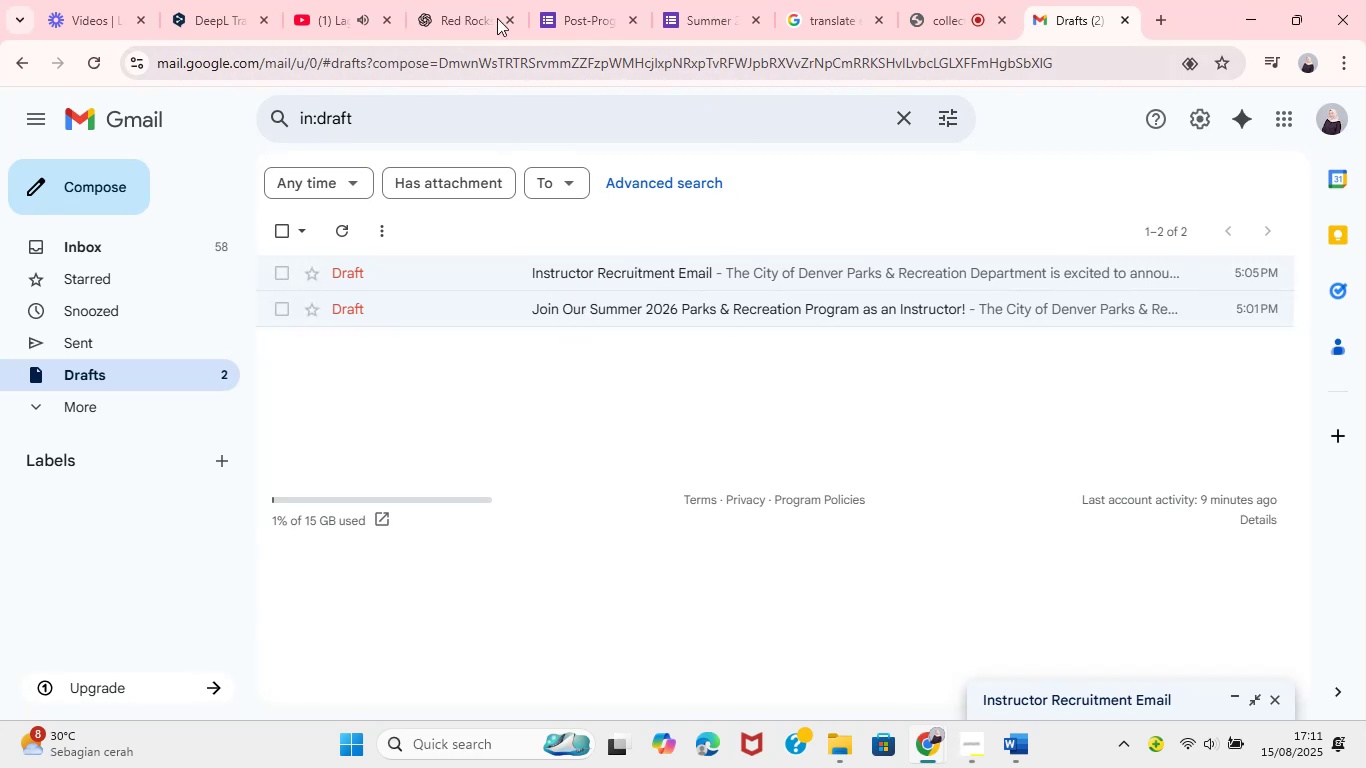 
wait(27.86)
 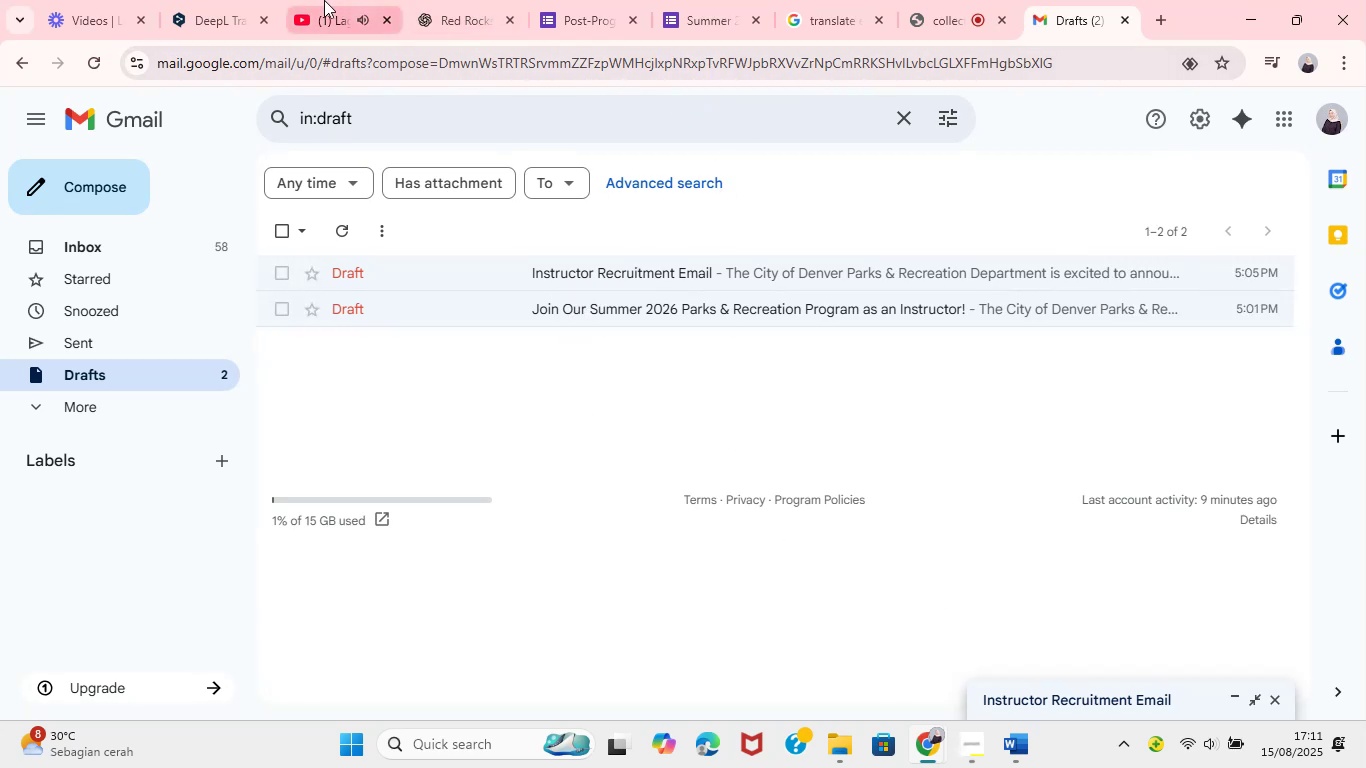 
key(Shift+Enter)
 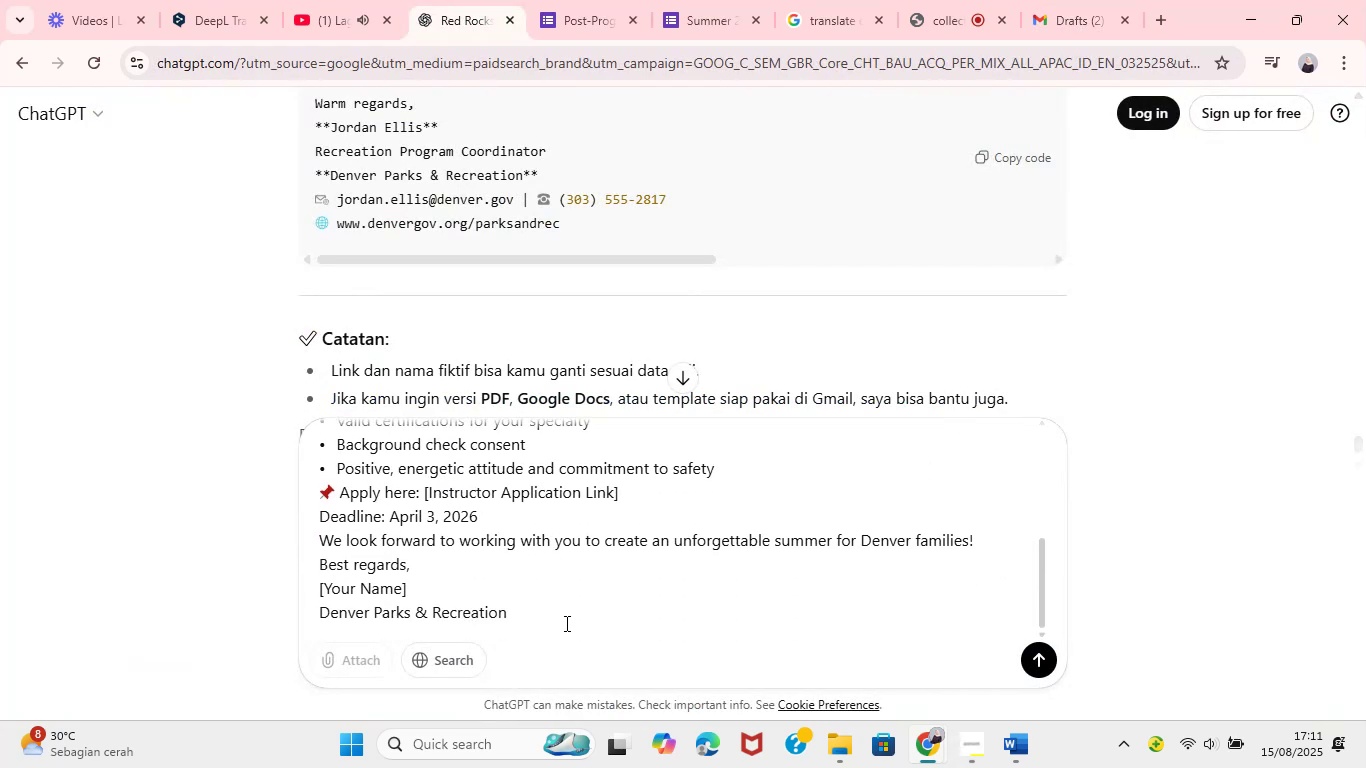 
key(Shift+Enter)
 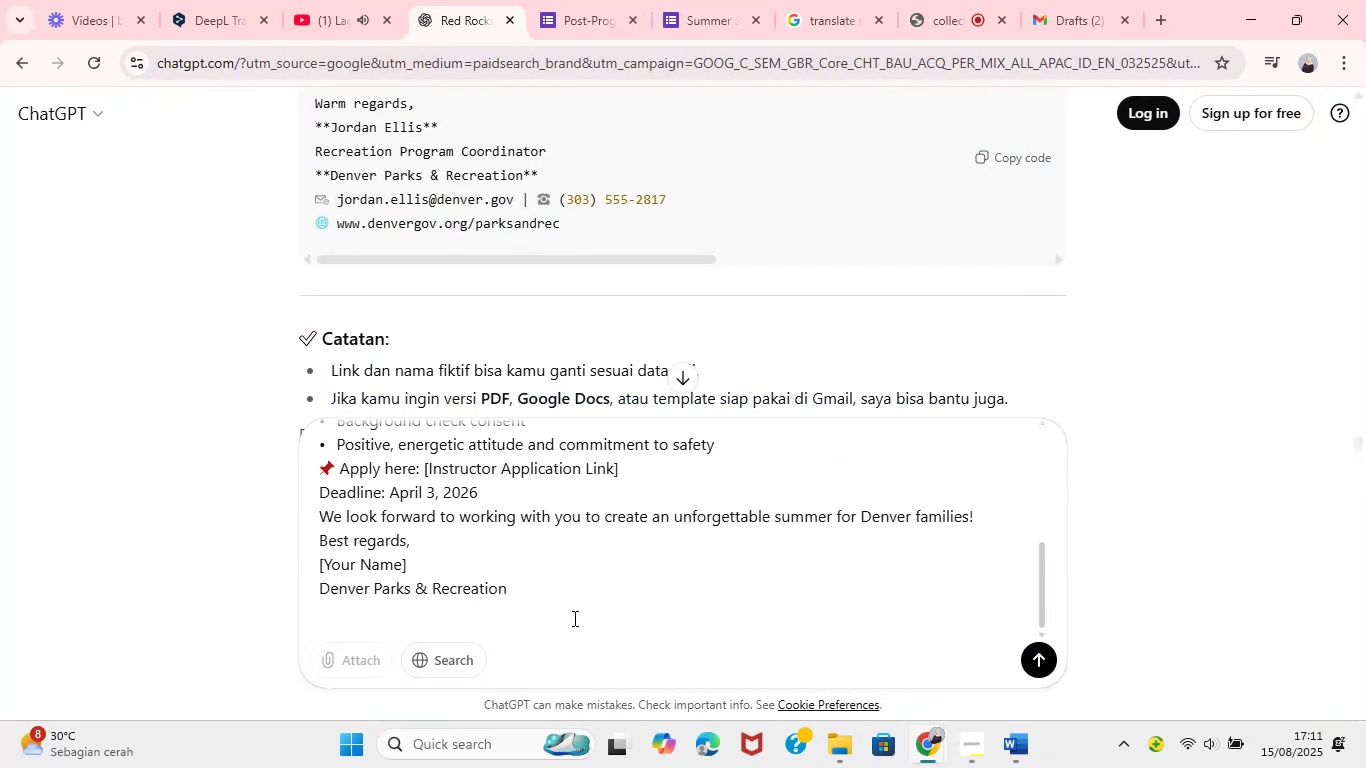 
left_click([551, 631])
 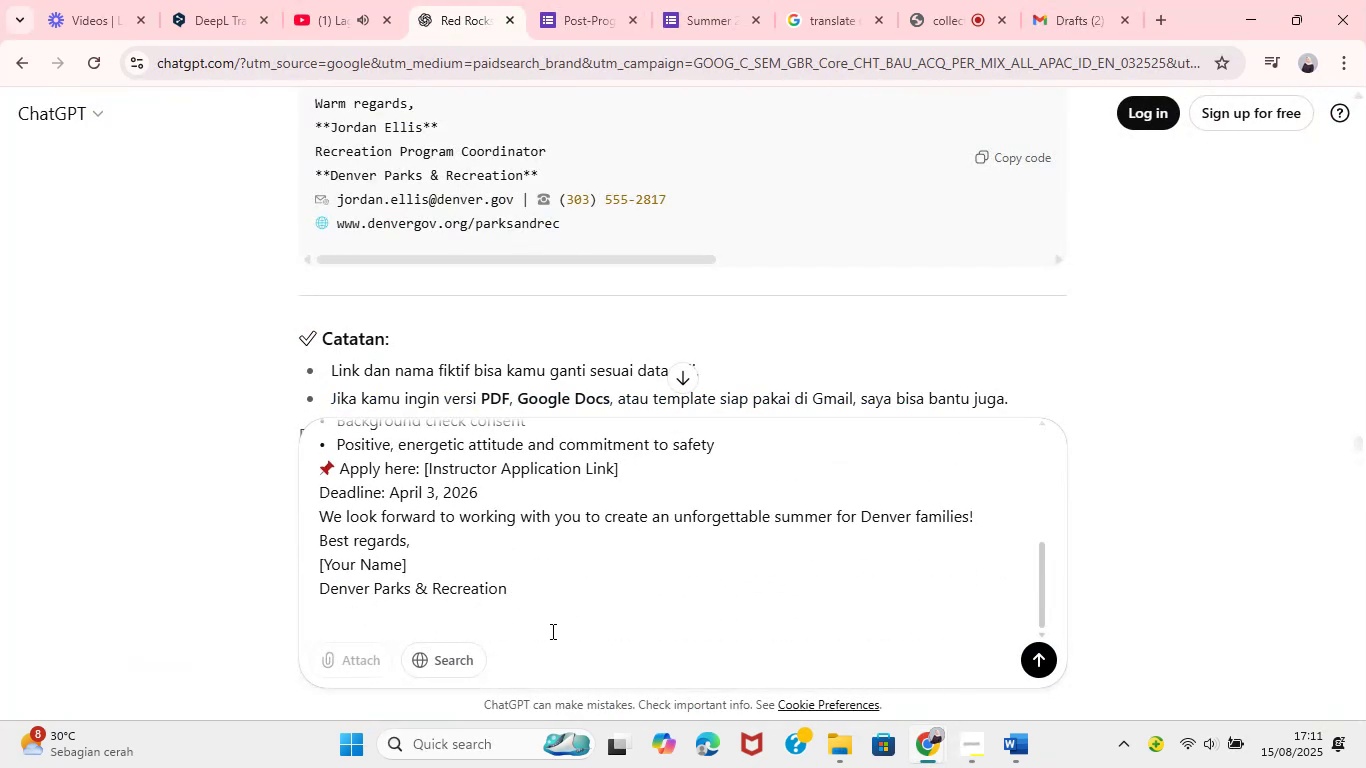 
key(ArrowDown)
 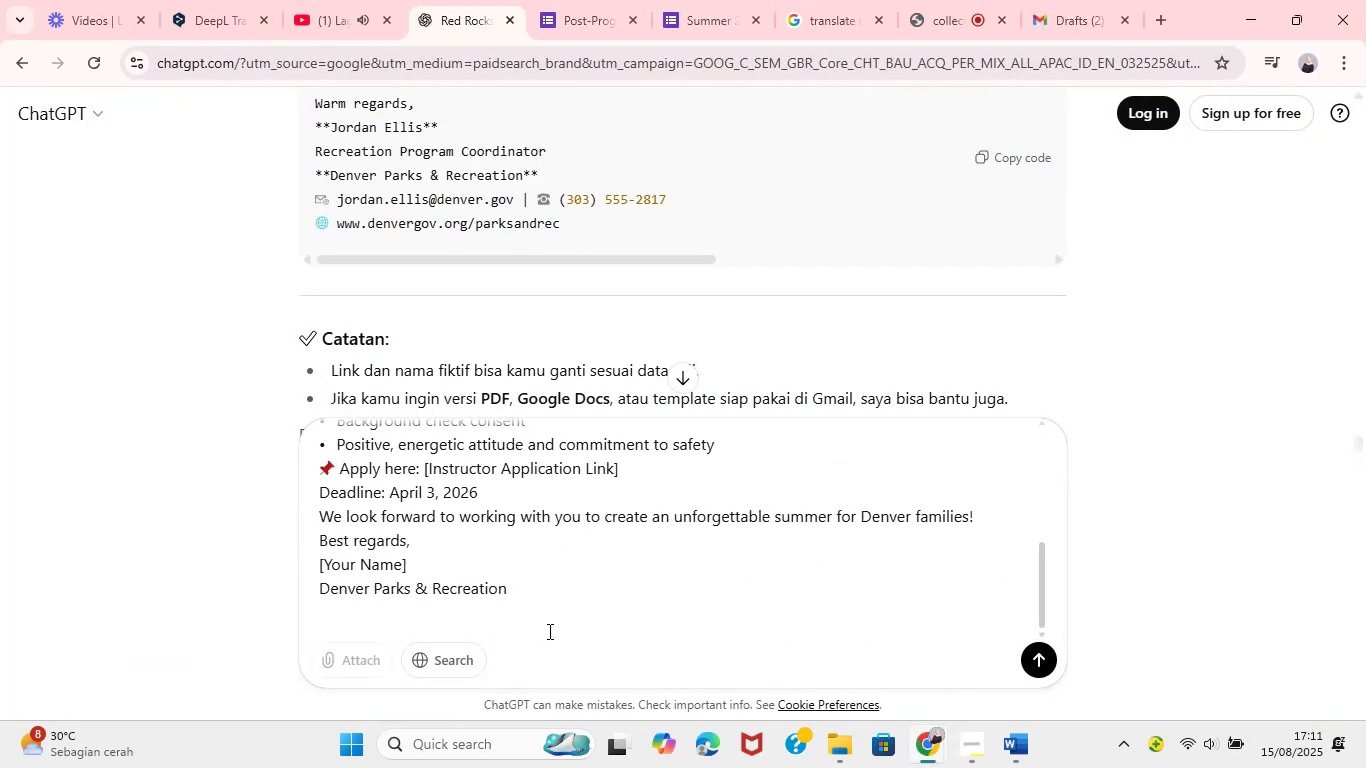 
left_click([529, 636])
 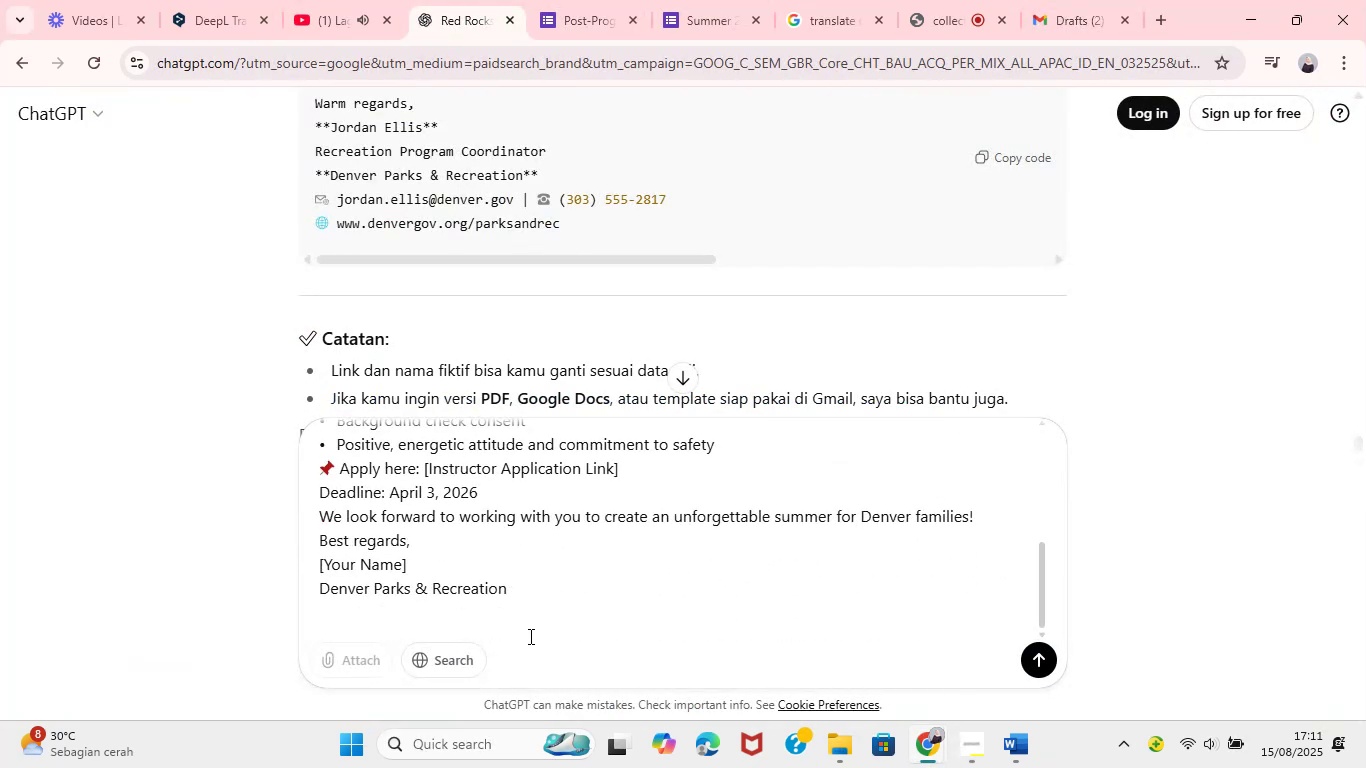 
key(Shift+Enter)
 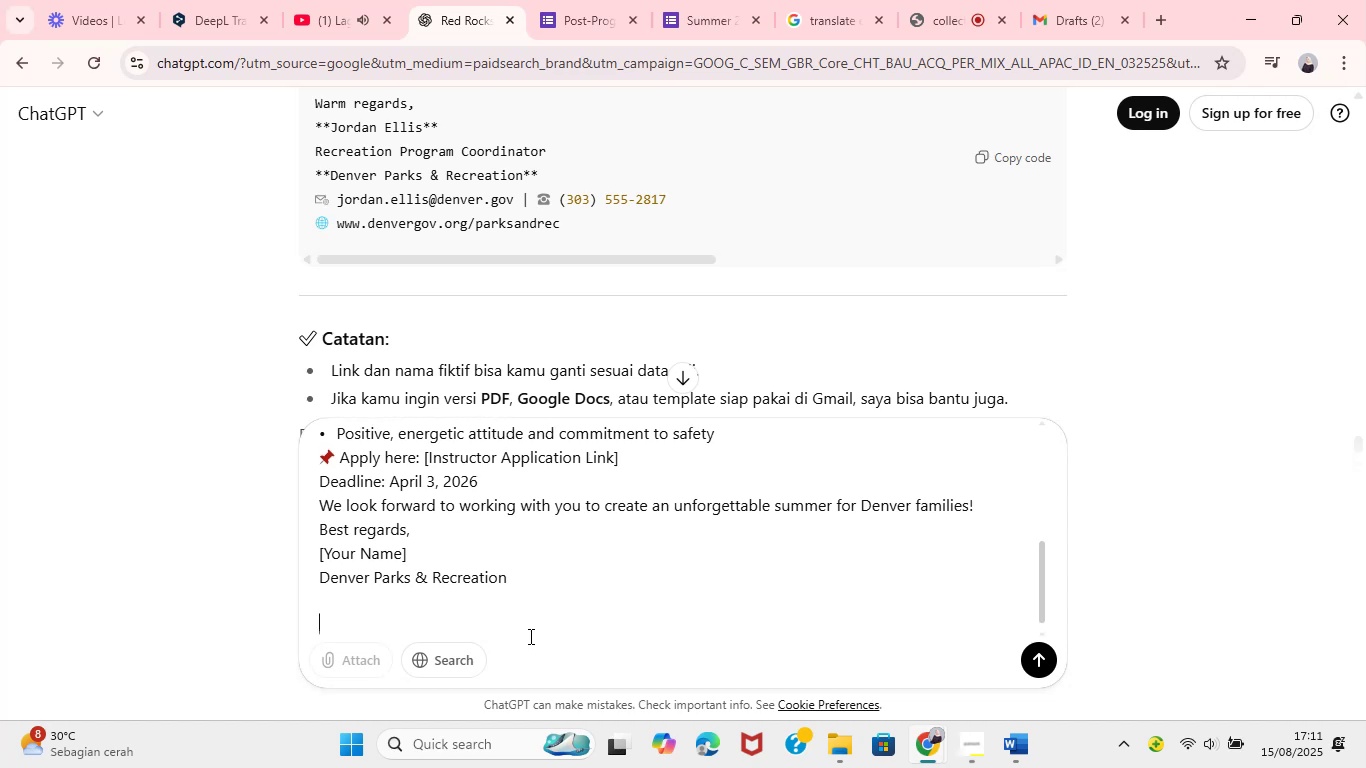 
type(tolong isi bagian yang ada du)
key(Backspace)
type(i )
 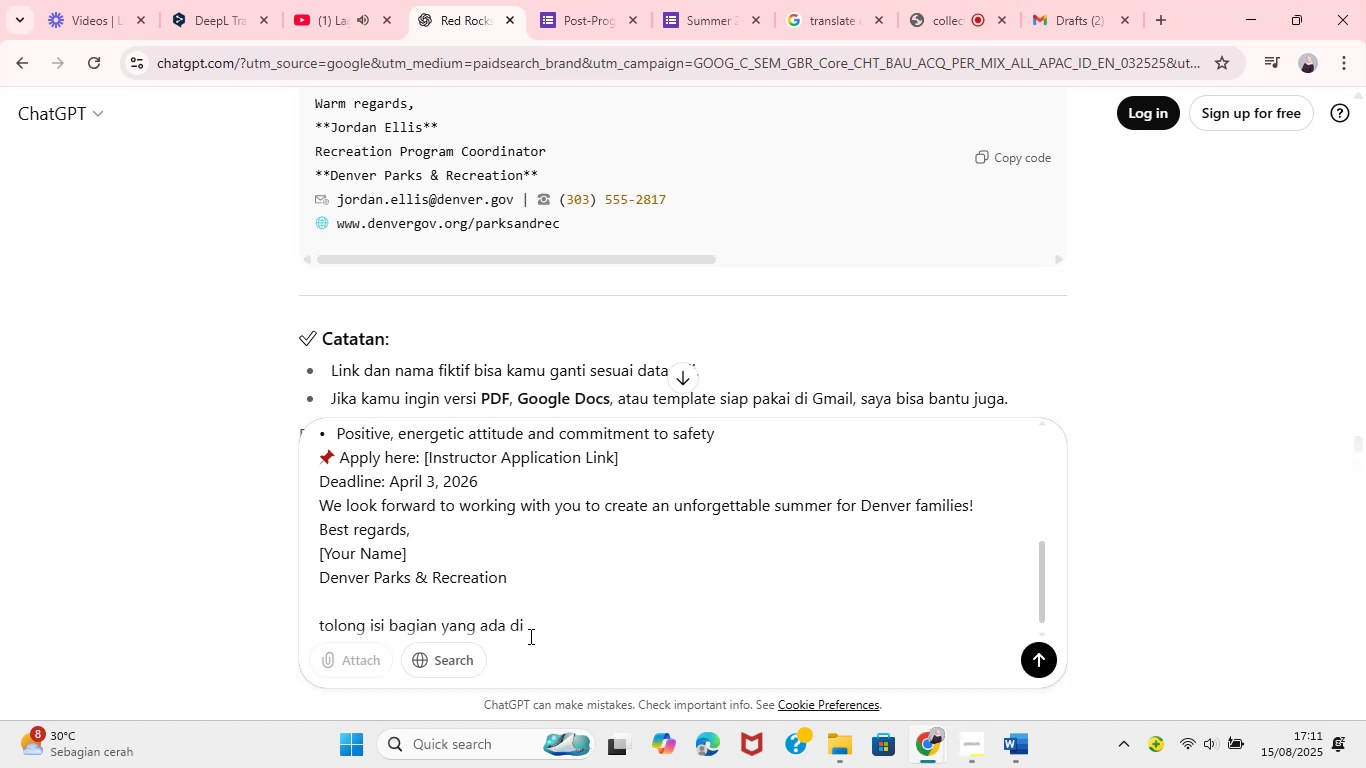 
wait(6.61)
 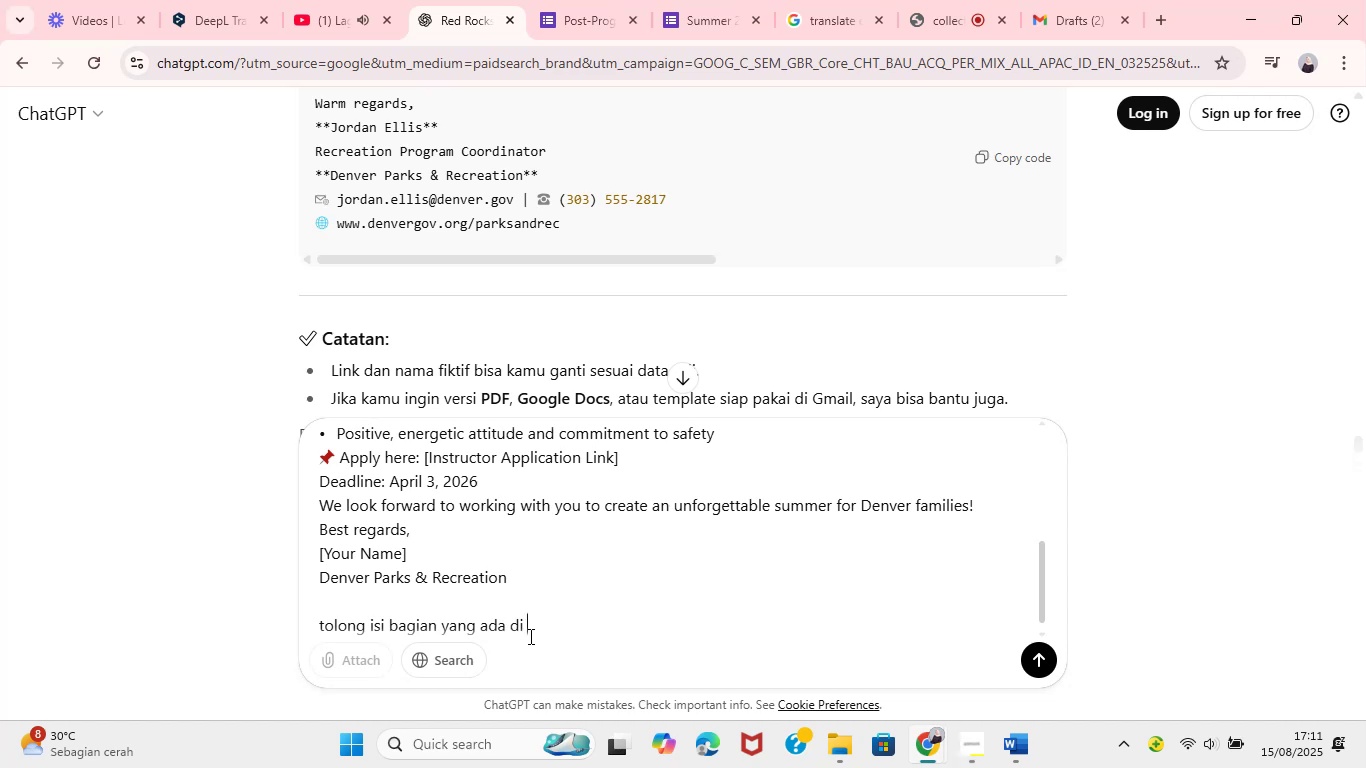 
type(tanf)
key(Backspace)
type(da kurung)
 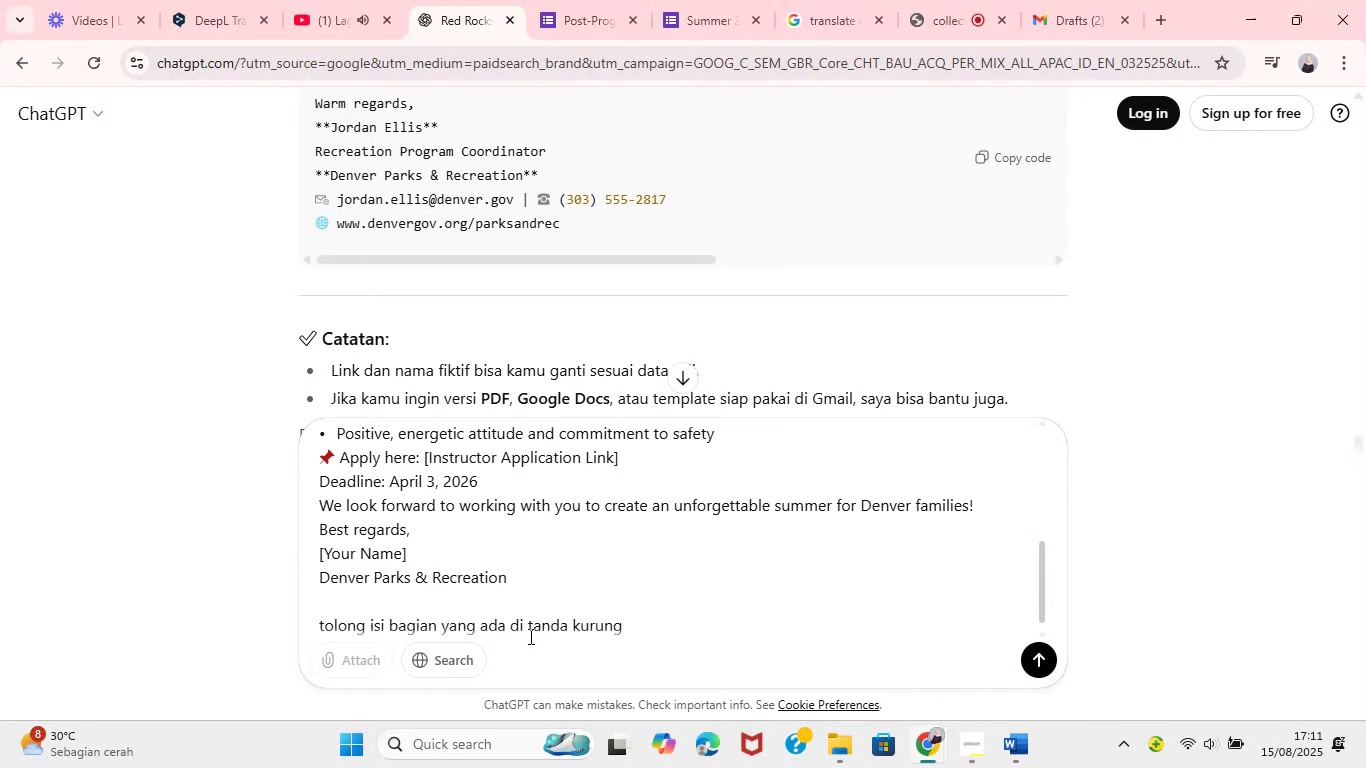 
key(Enter)
 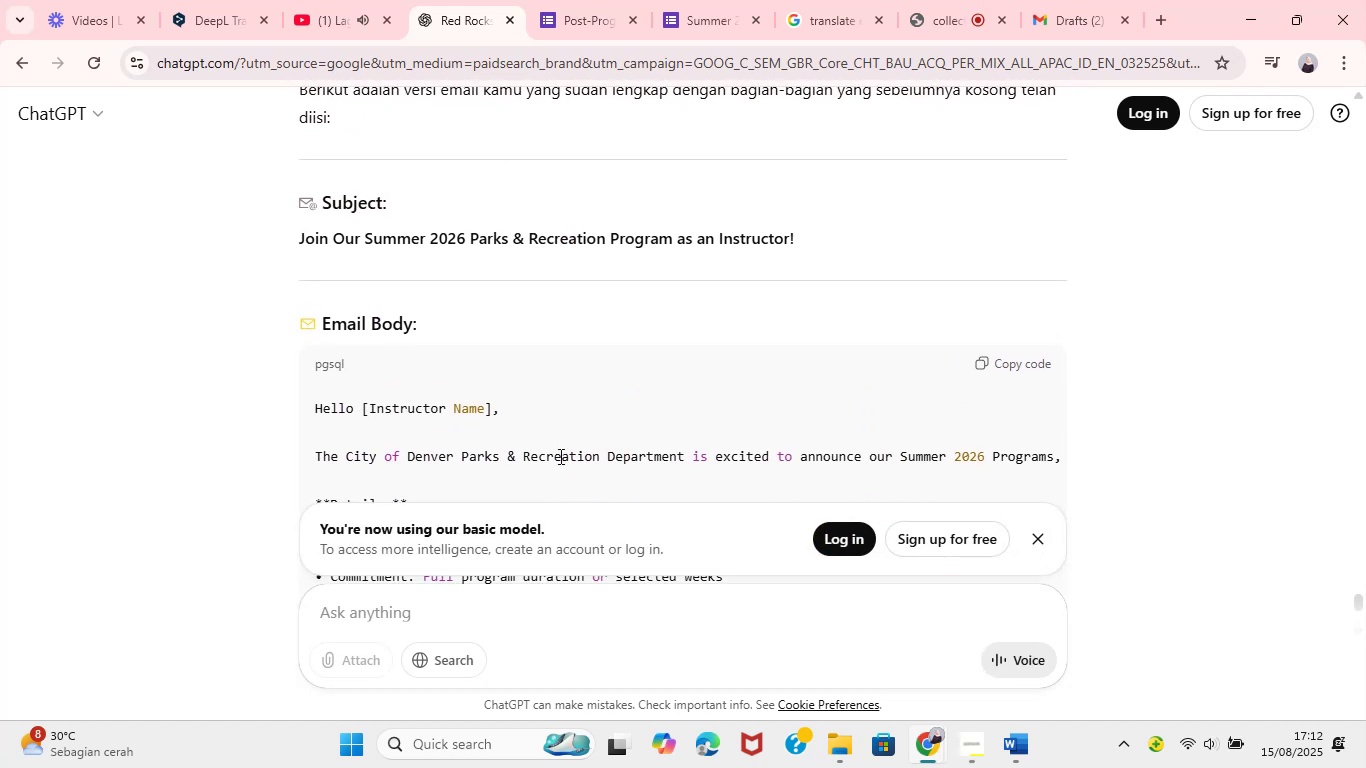 
wait(27.22)
 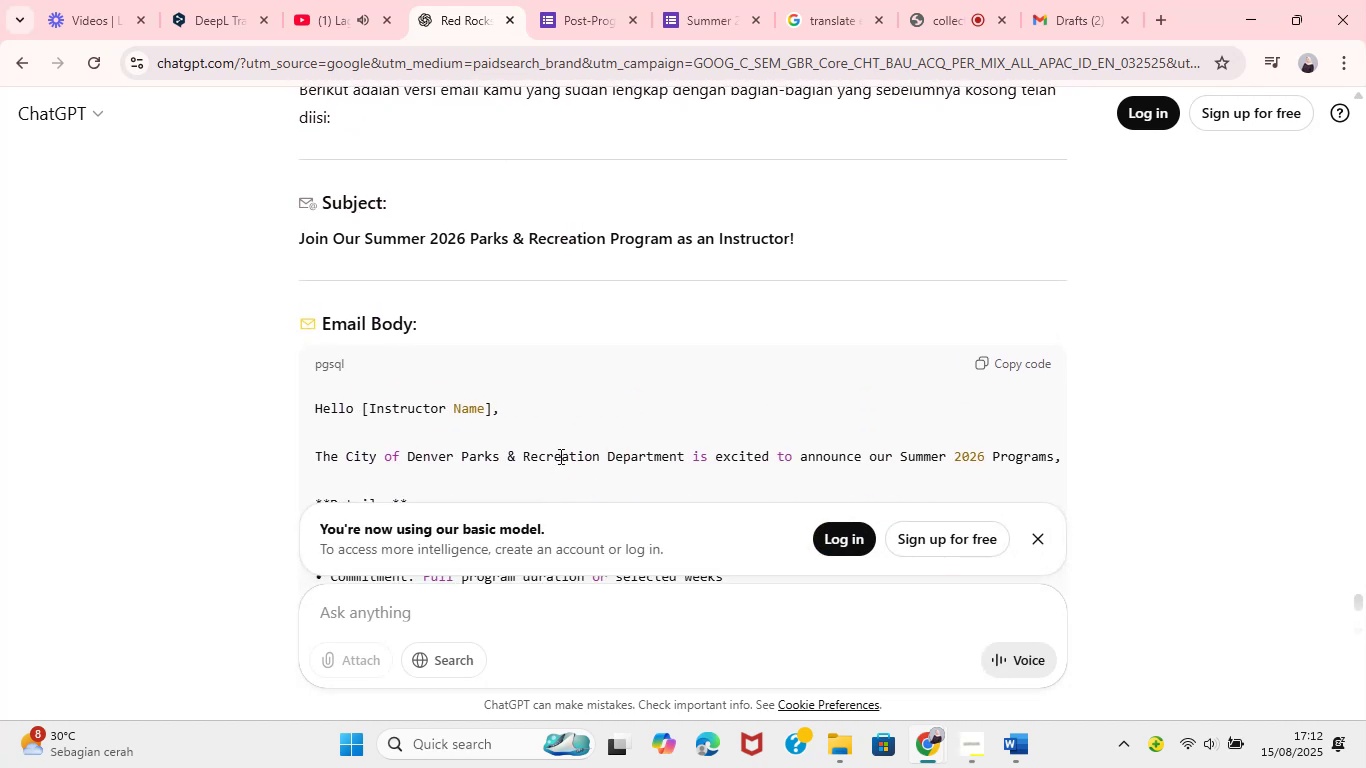 
left_click_drag(start_coordinate=[311, 291], to_coordinate=[413, 479])
 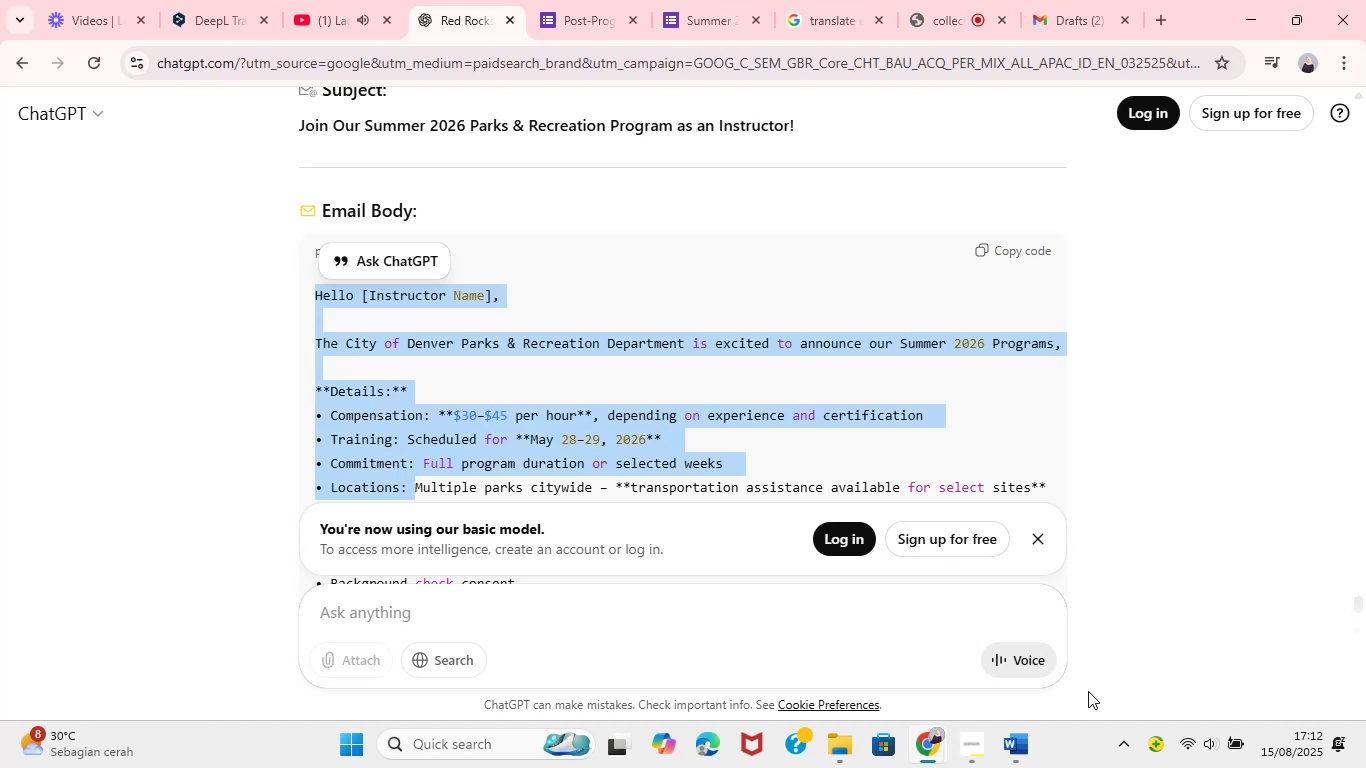 
mouse_move([1019, 752])
 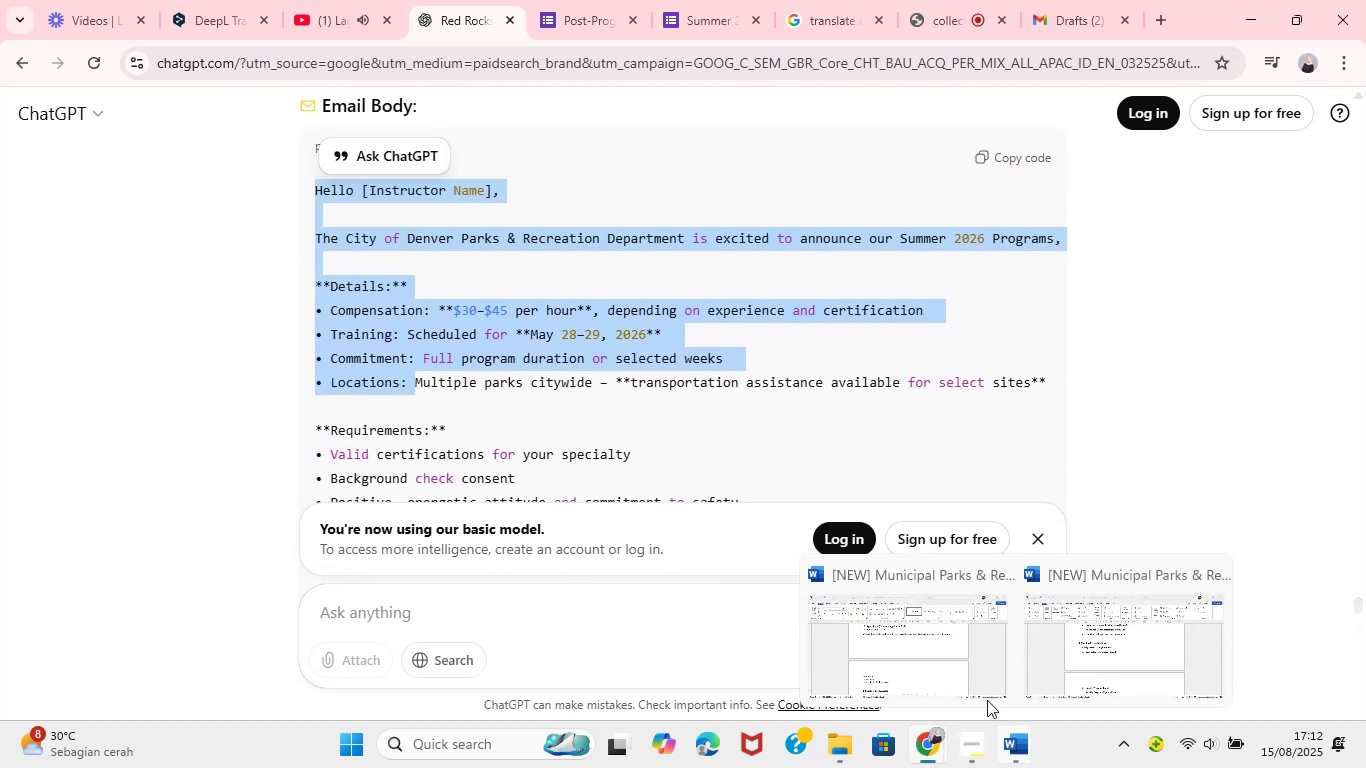 
left_click([905, 621])
 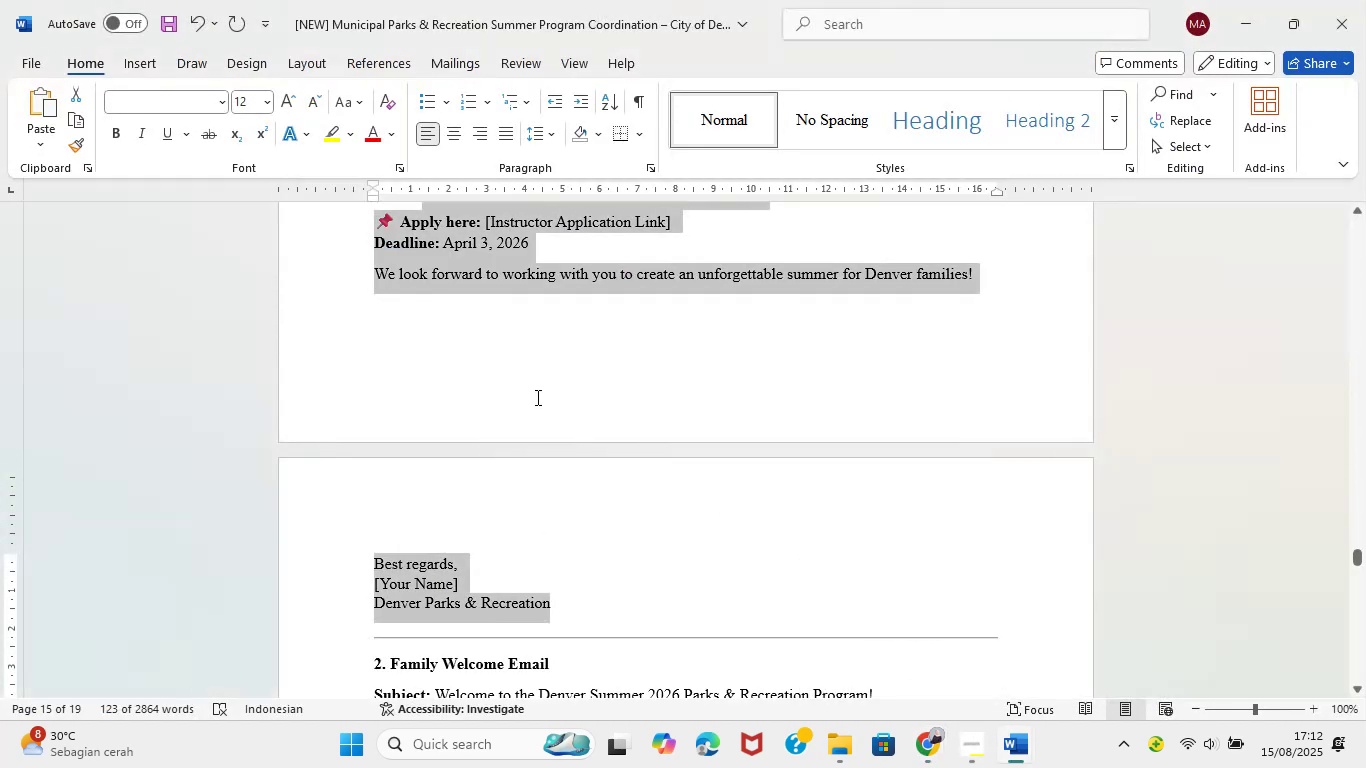 
scroll: coordinate [411, 322], scroll_direction: up, amount: 13.0
 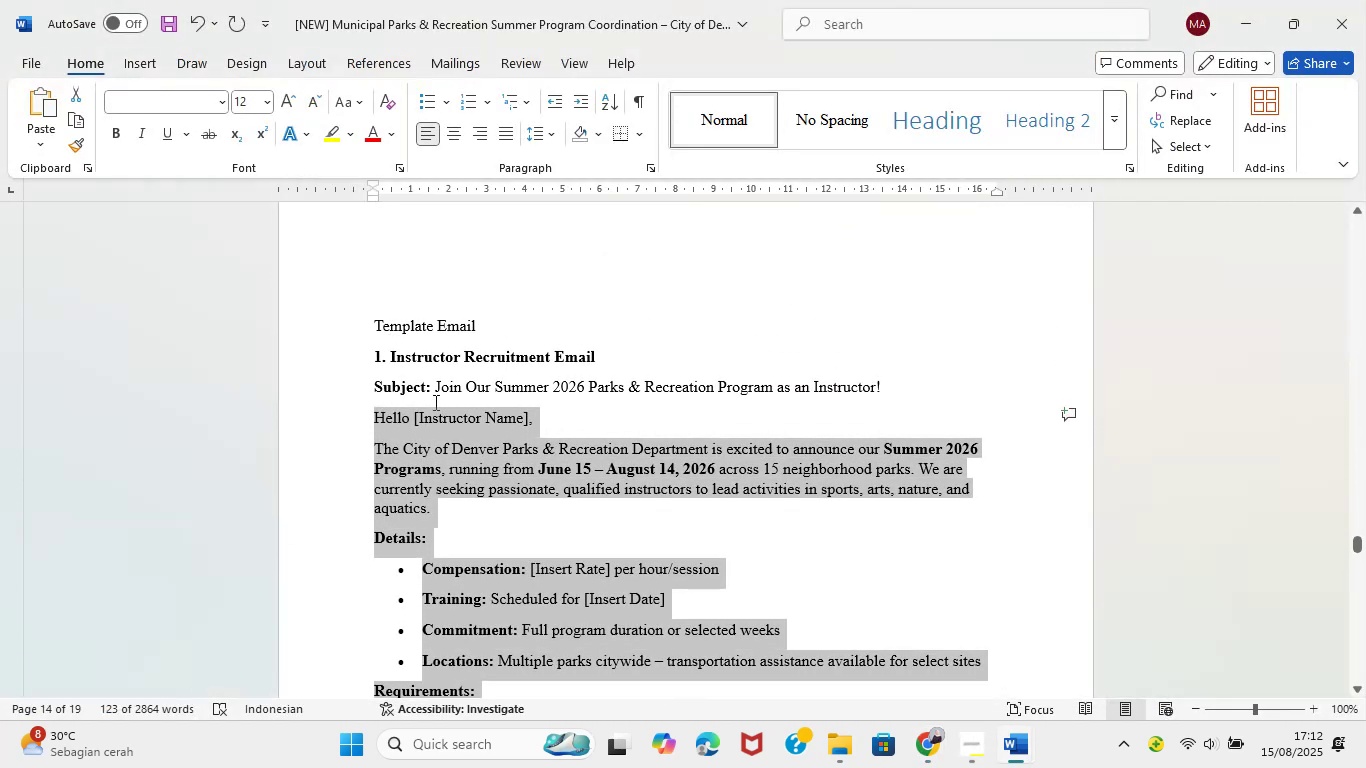 
left_click_drag(start_coordinate=[435, 392], to_coordinate=[891, 386])
 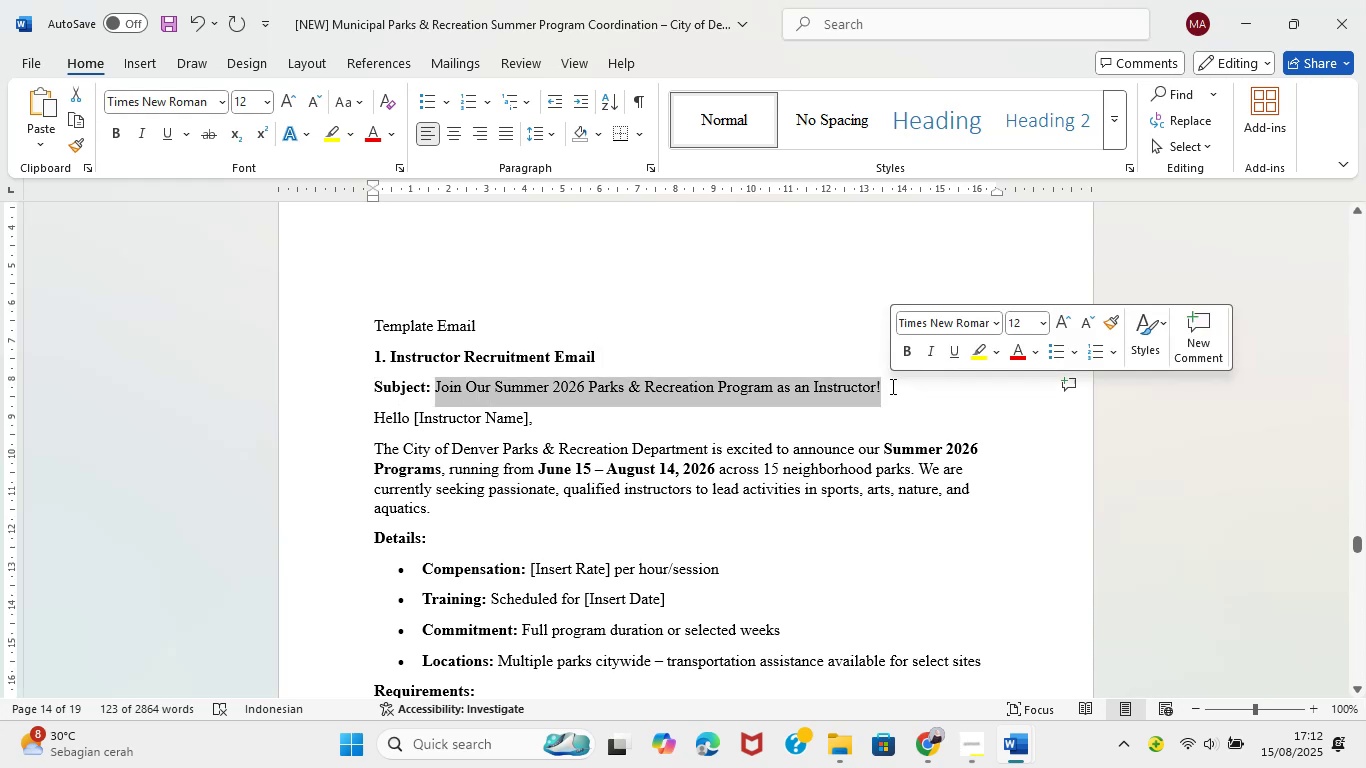 
key(Control+C)
 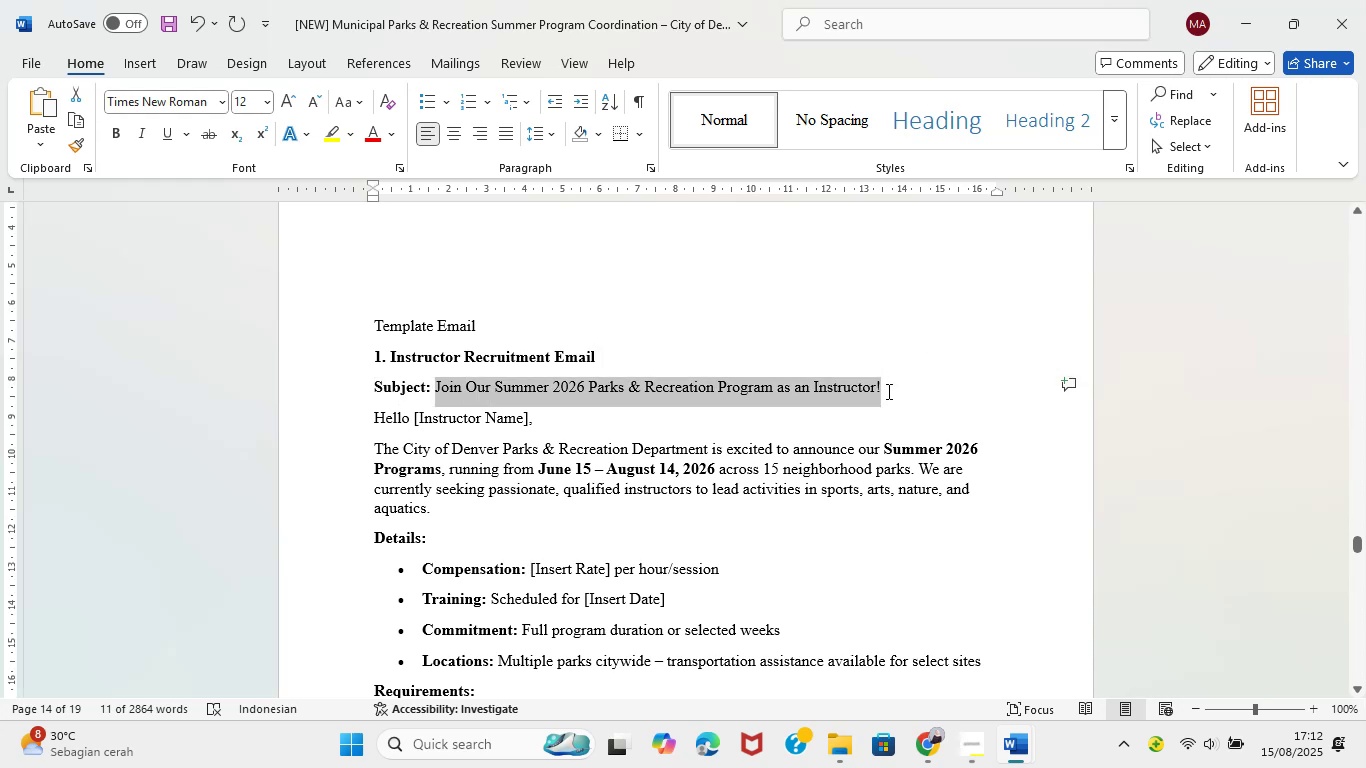 
key(Control+C)
 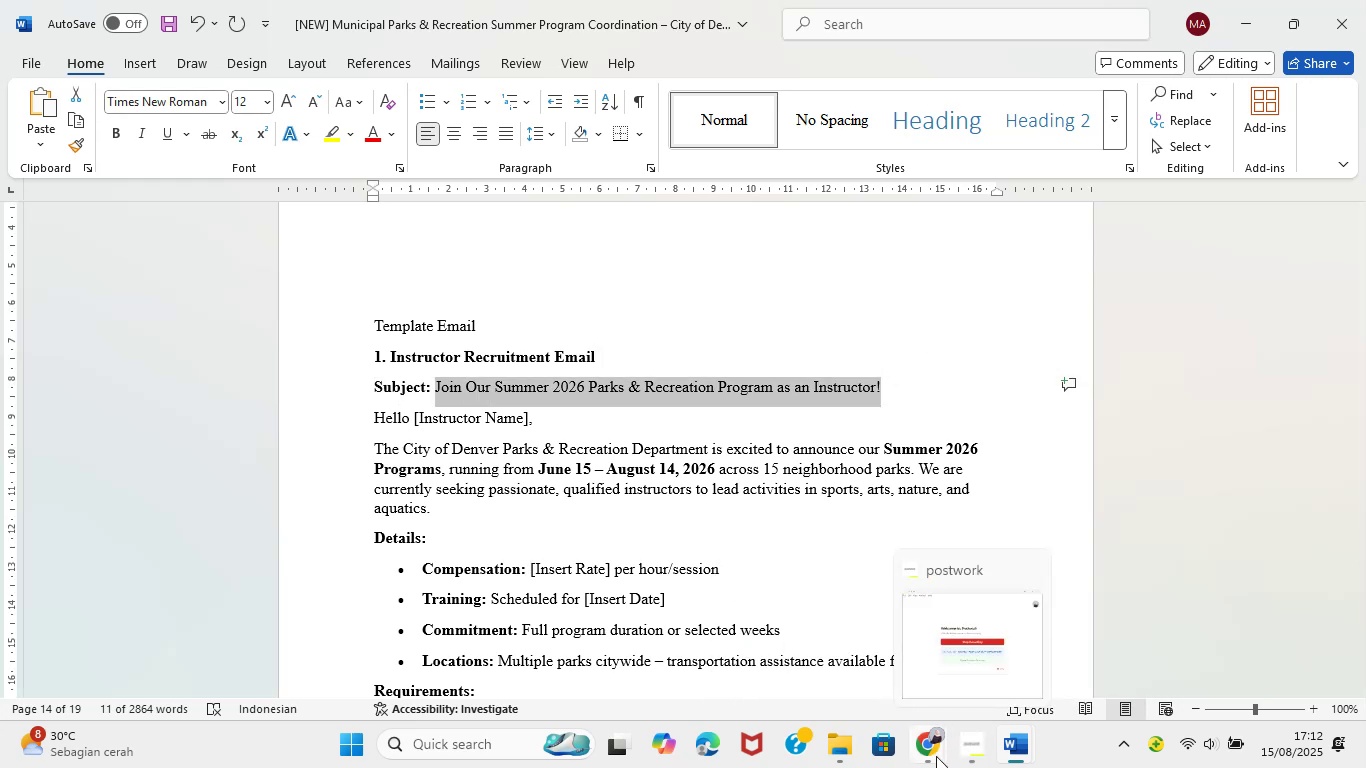 
left_click([861, 664])
 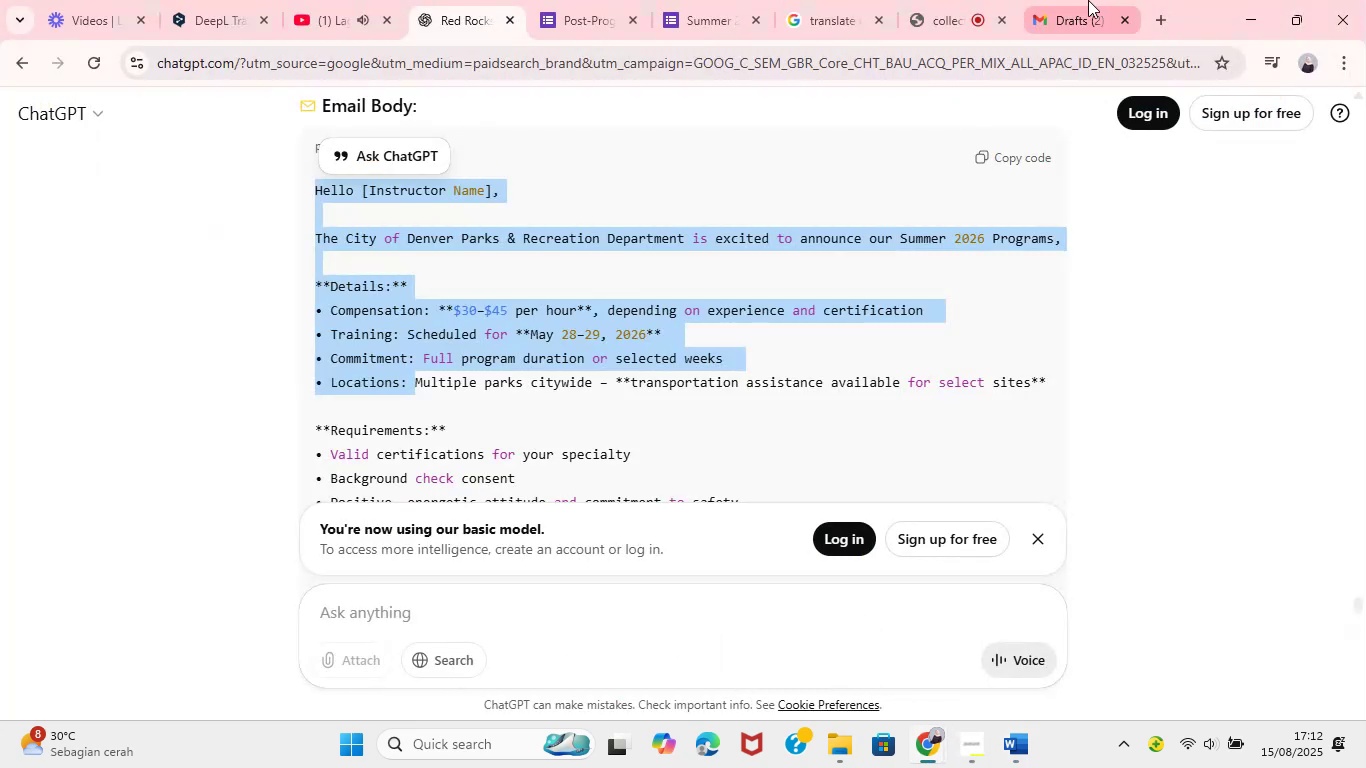 
left_click([1088, 0])
 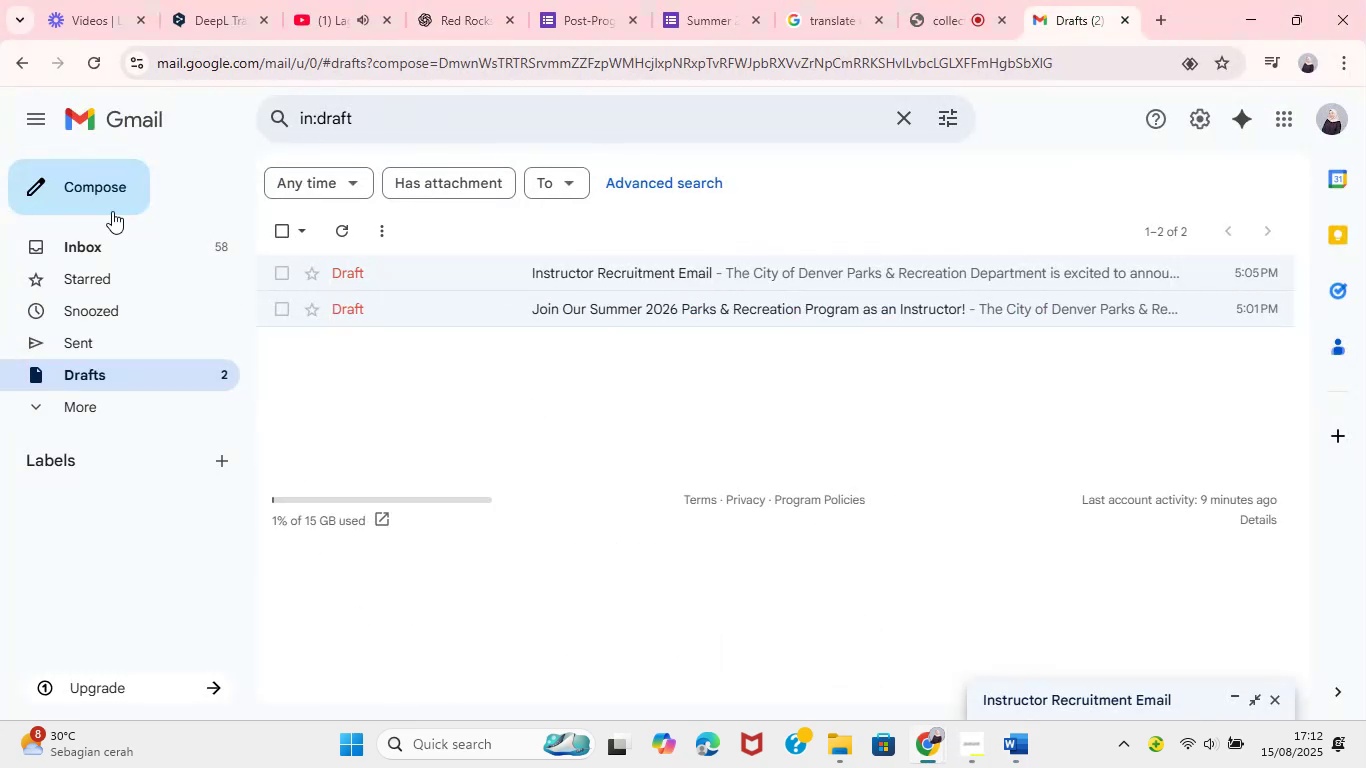 
left_click([112, 180])
 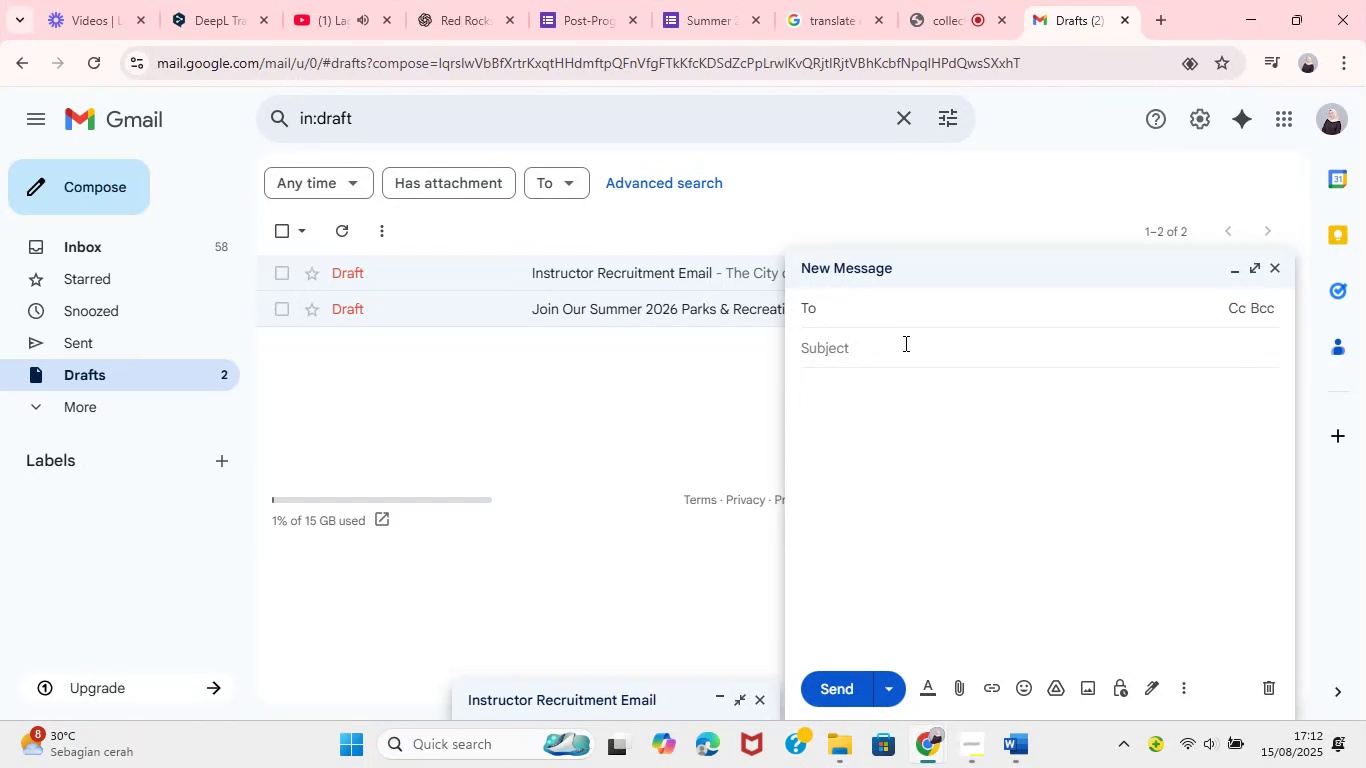 
left_click([904, 343])
 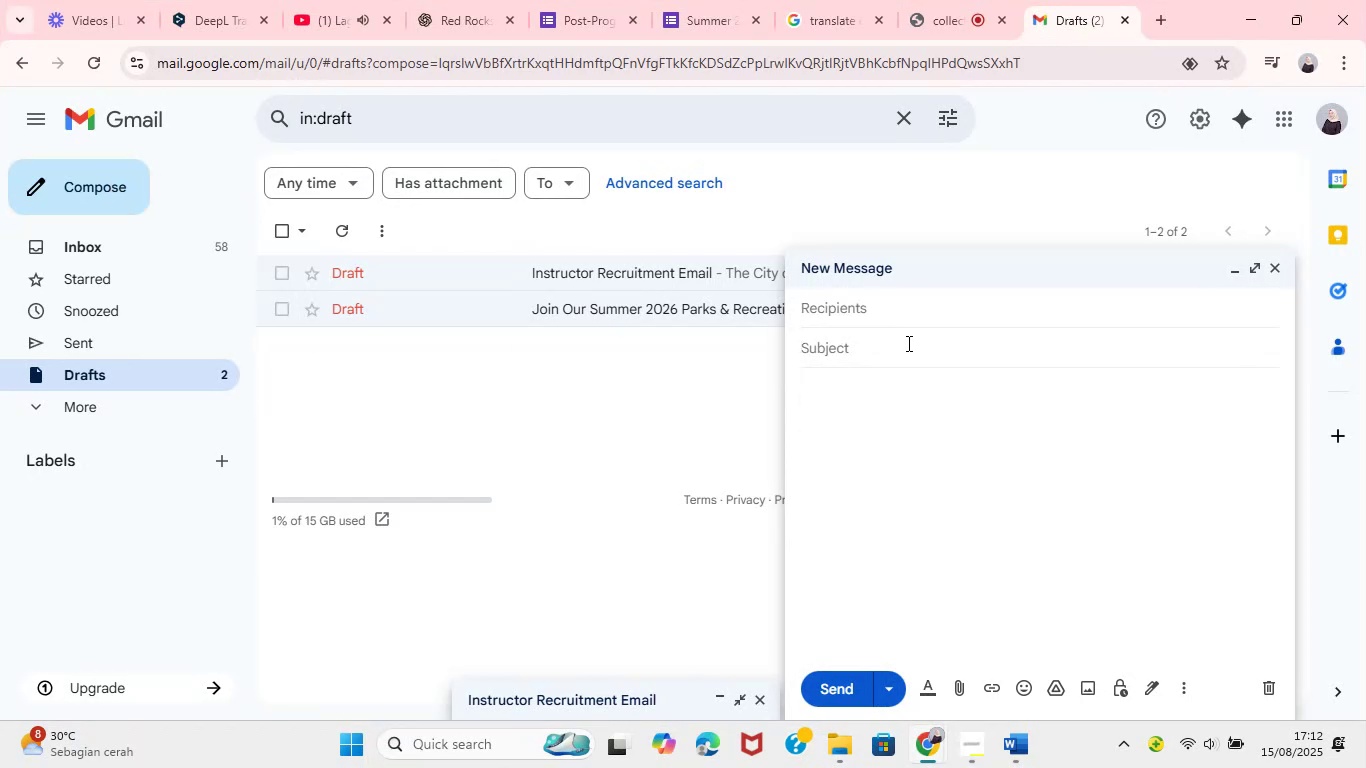 
left_click([907, 346])
 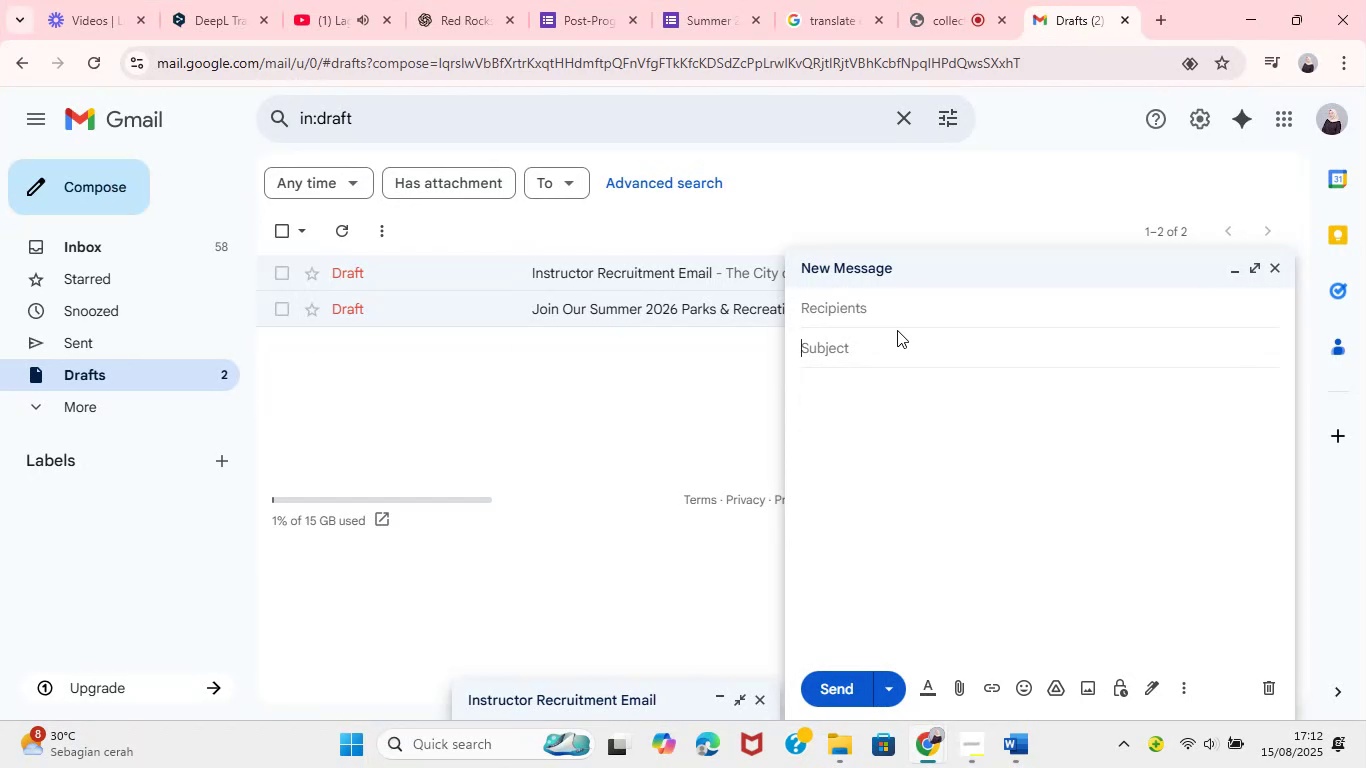 
key(Control+V)
 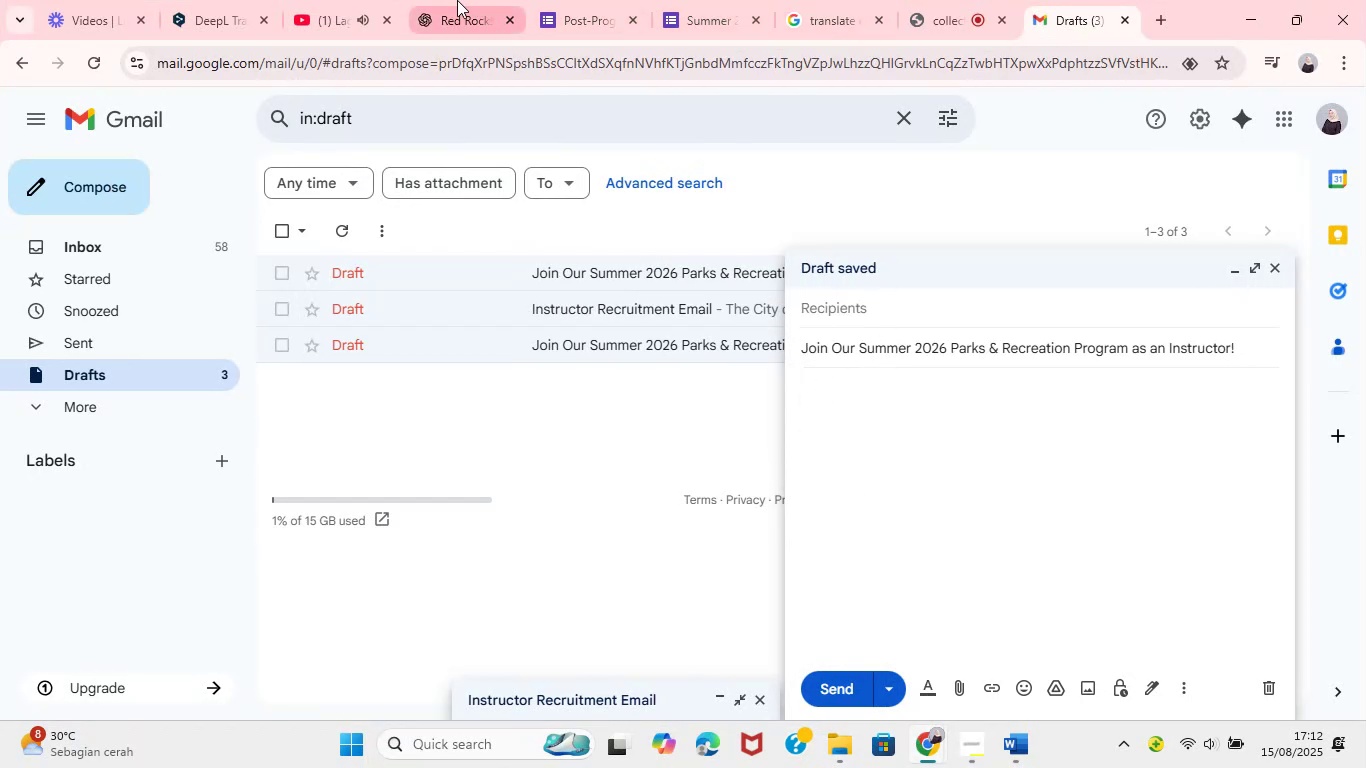 
wait(5.67)
 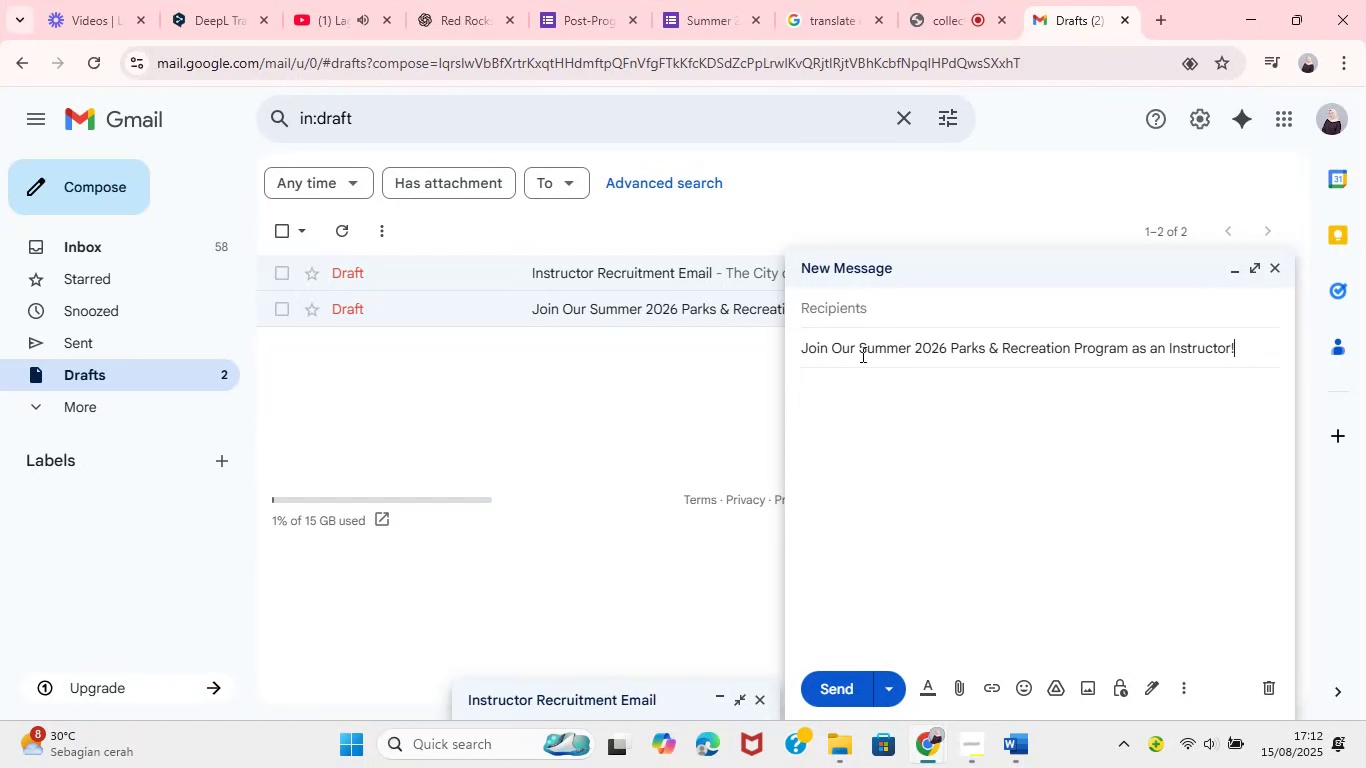 
left_click([457, 0])
 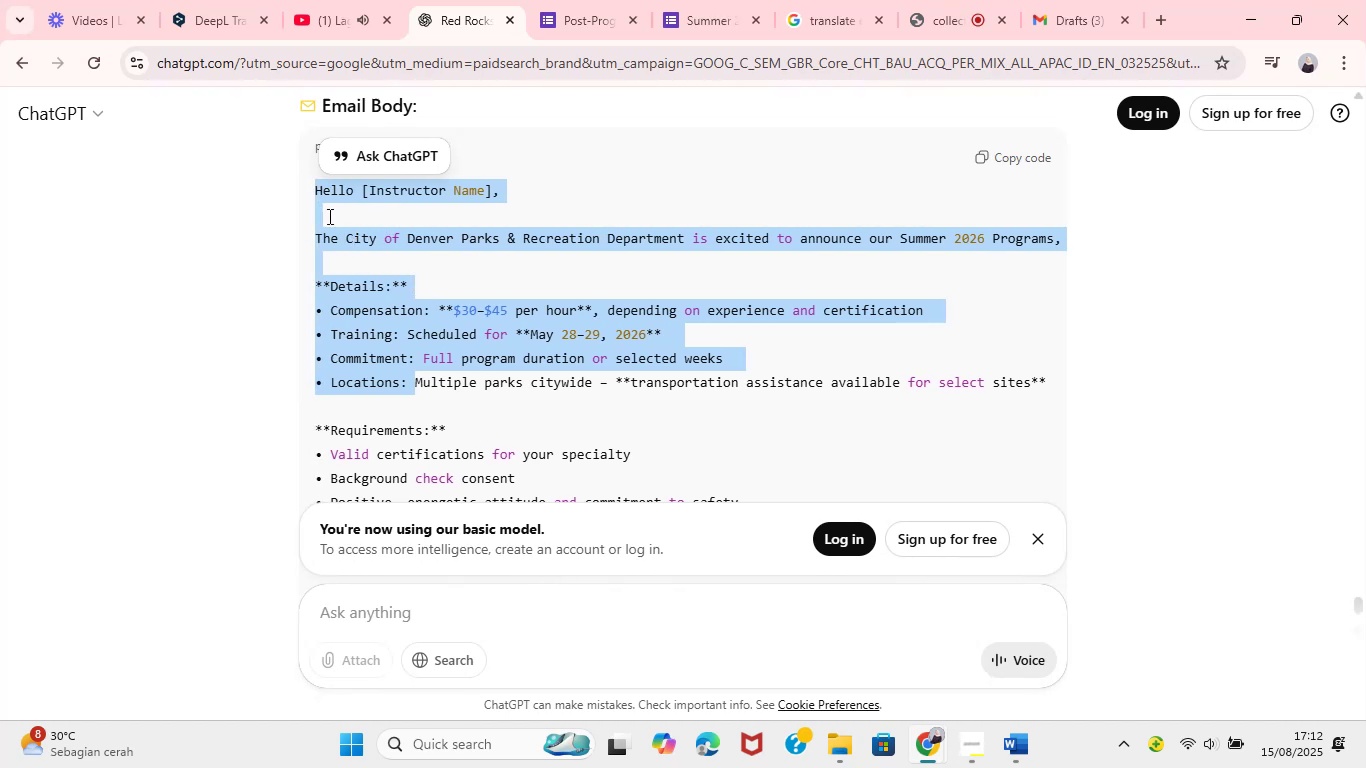 
left_click([318, 191])
 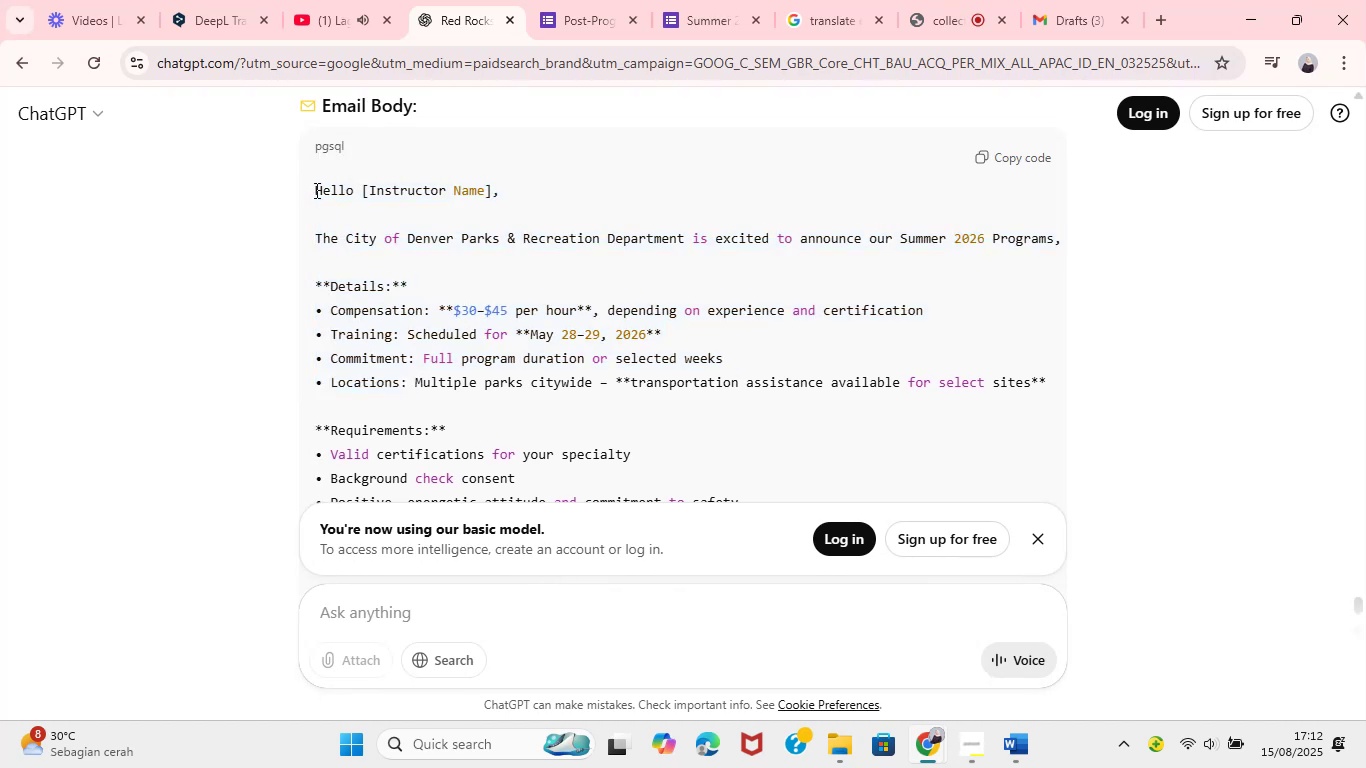 
left_click_drag(start_coordinate=[313, 184], to_coordinate=[791, 460])
 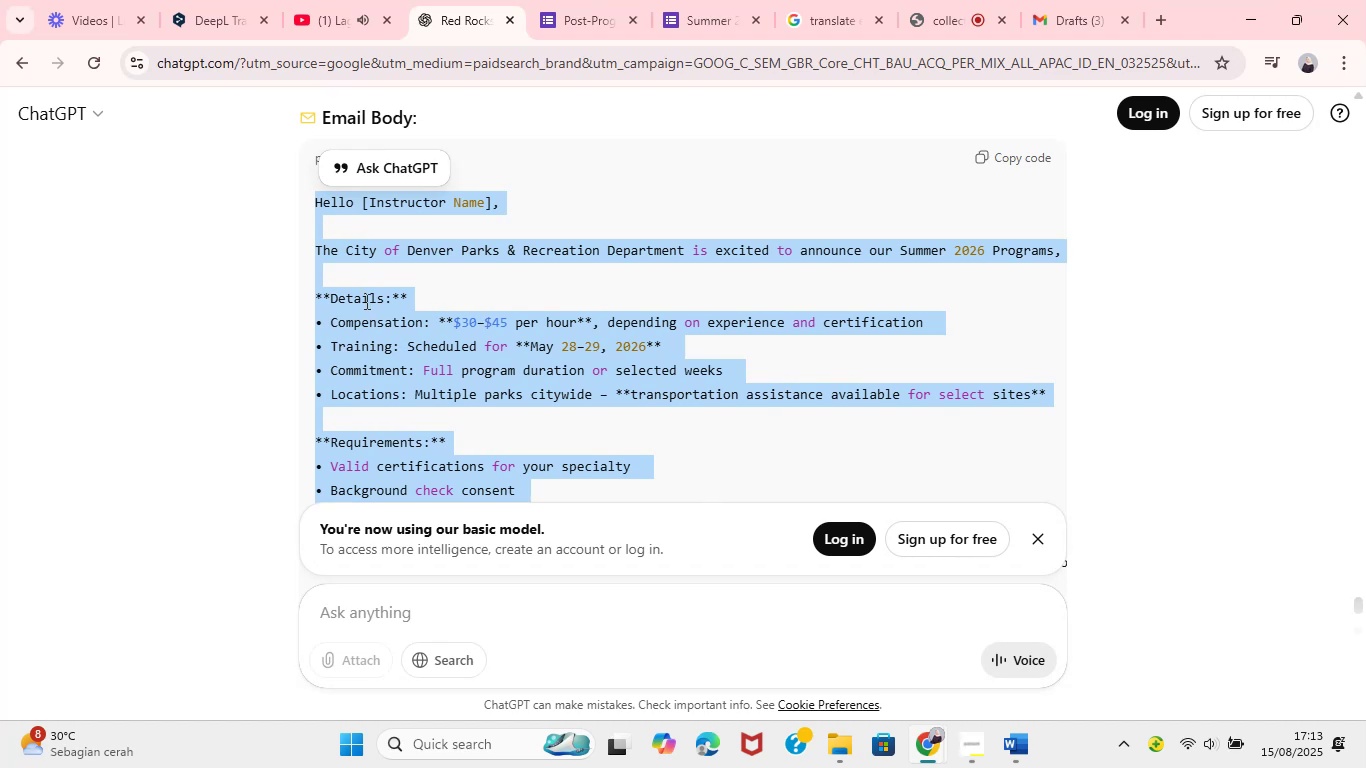 
left_click([315, 202])
 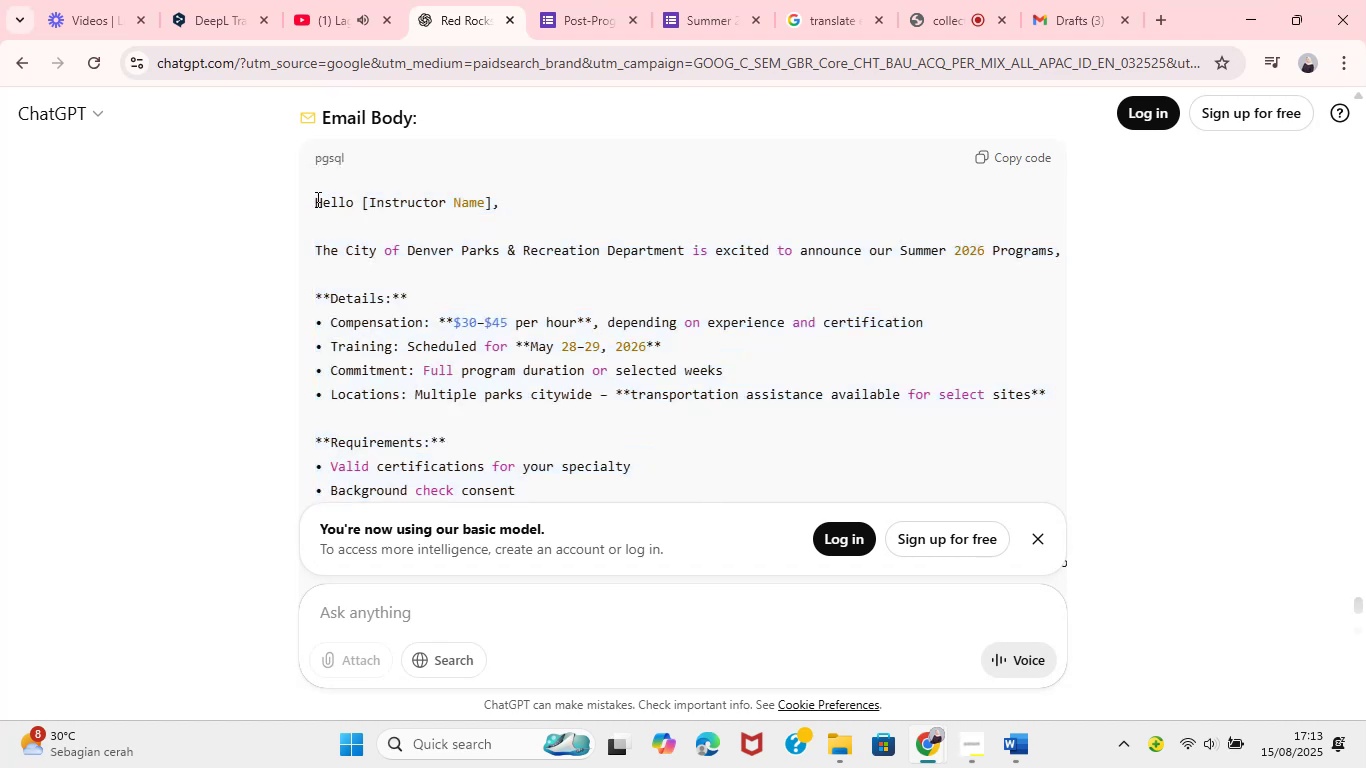 
left_click_drag(start_coordinate=[317, 198], to_coordinate=[791, 448])
 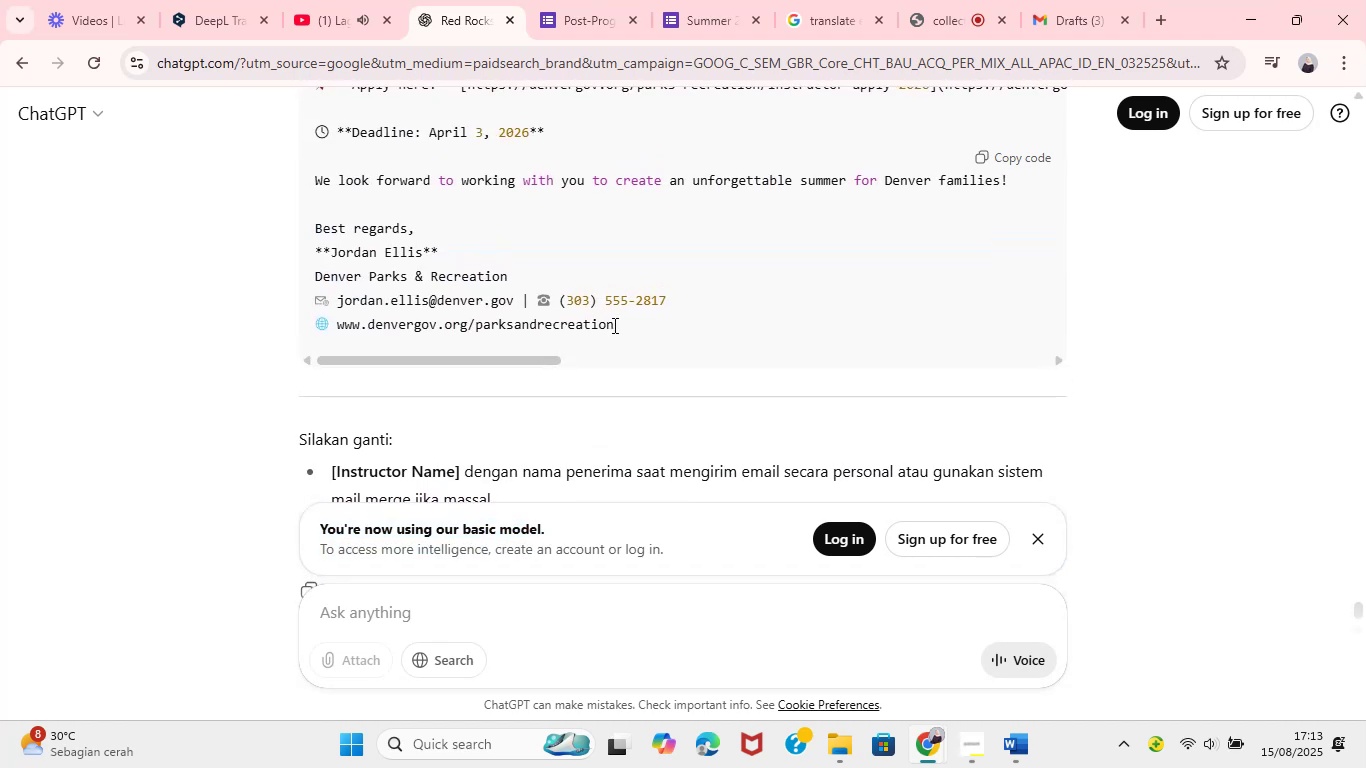 
left_click_drag(start_coordinate=[611, 324], to_coordinate=[313, 468])
 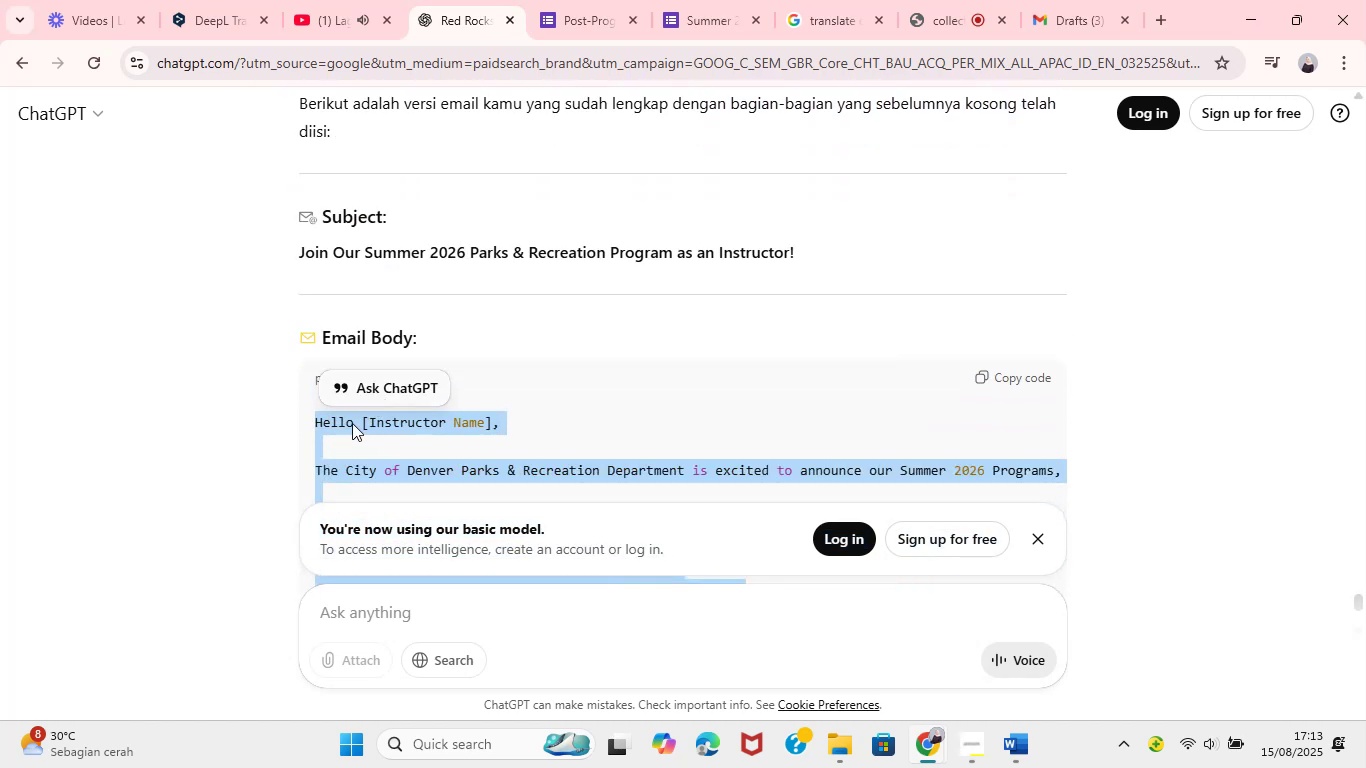 
key(Control+C)
 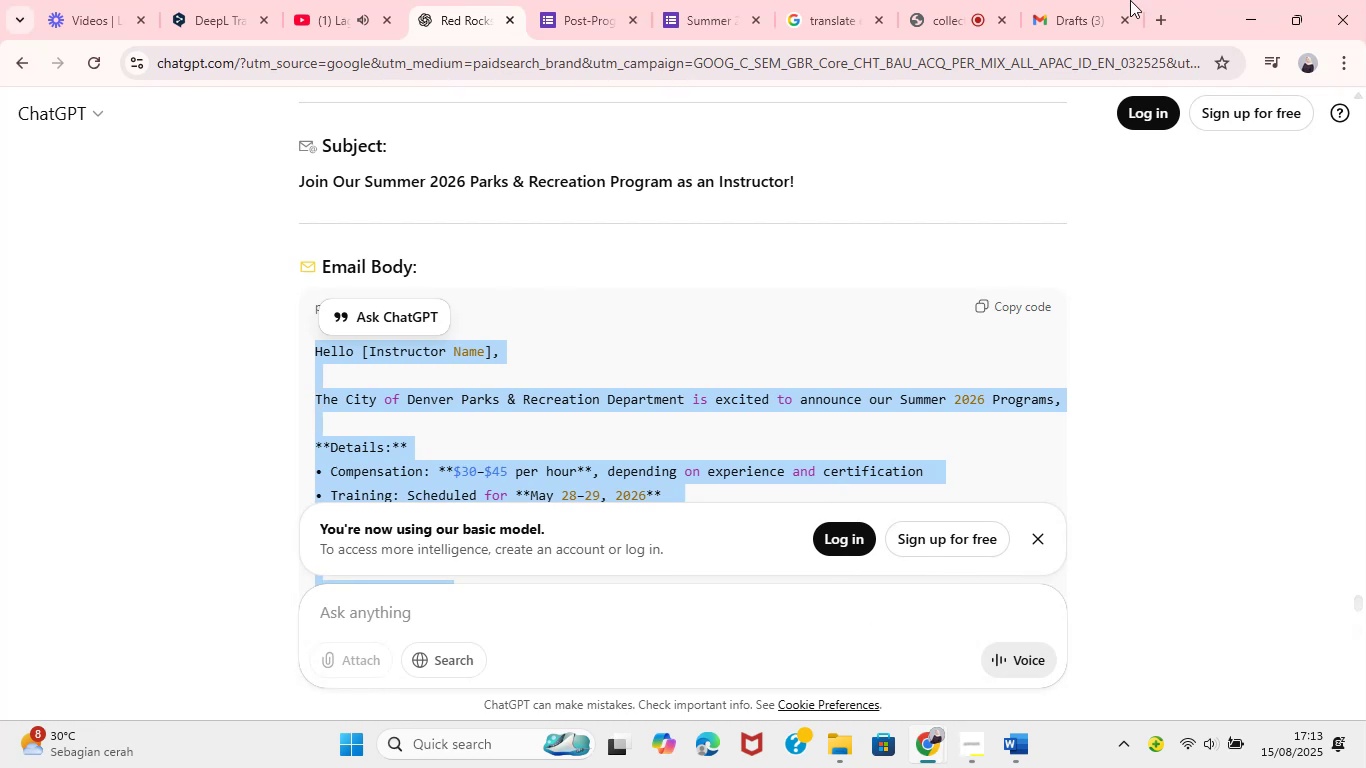 
left_click([1061, 0])
 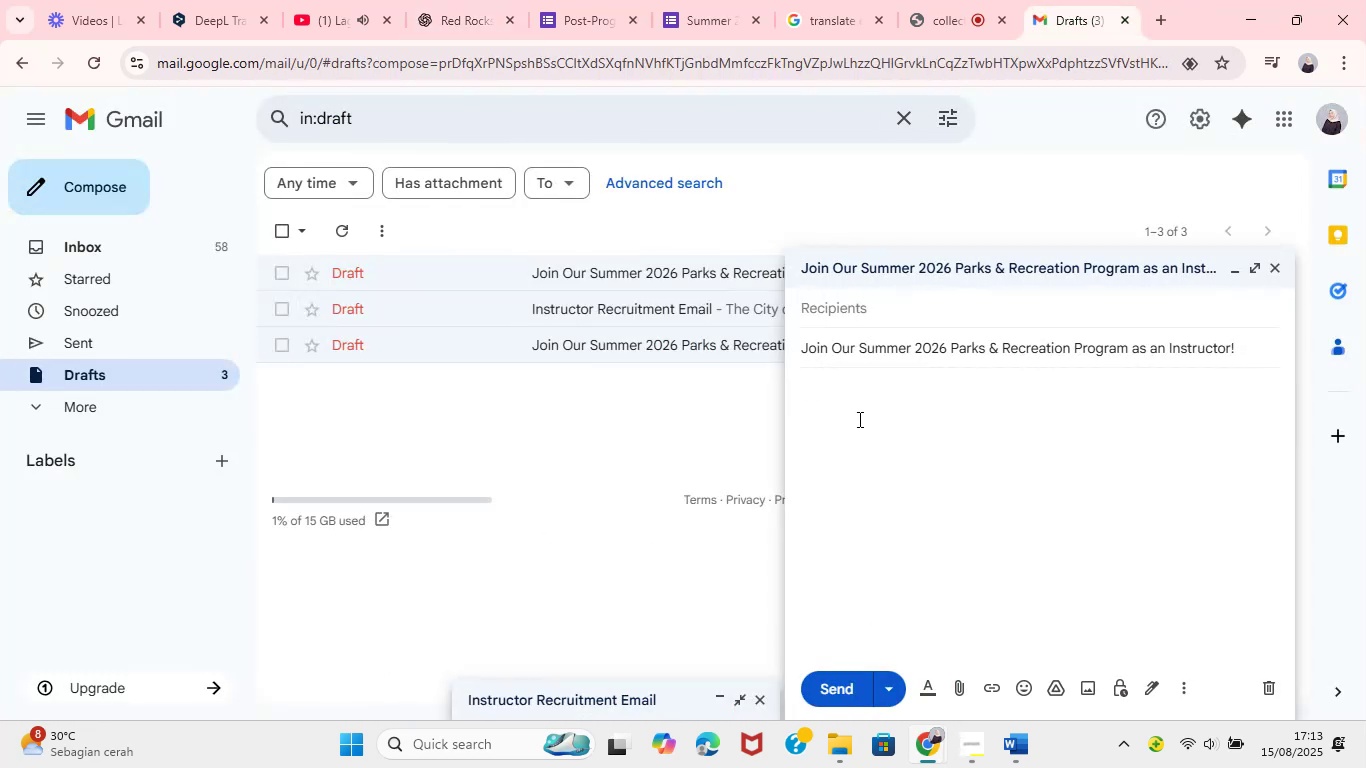 
left_click([858, 419])
 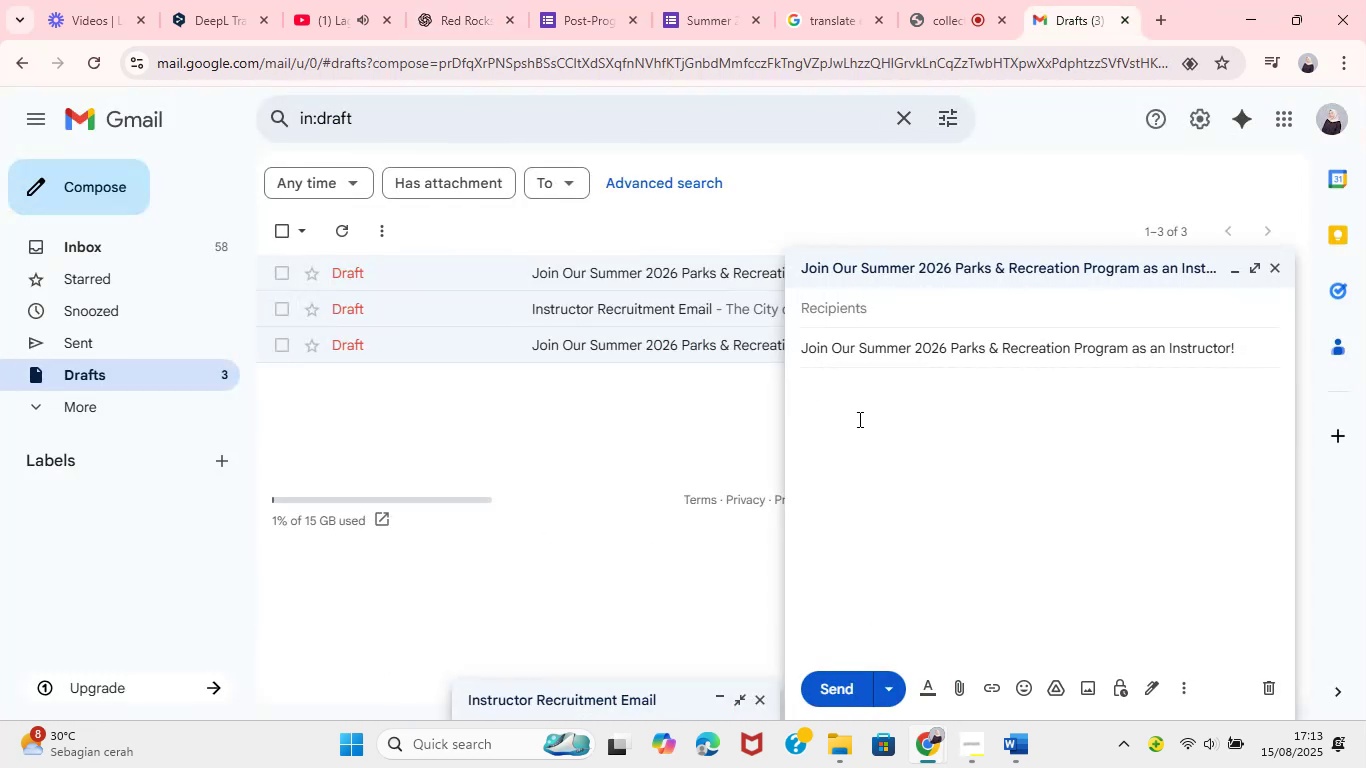 
key(Control+V)
 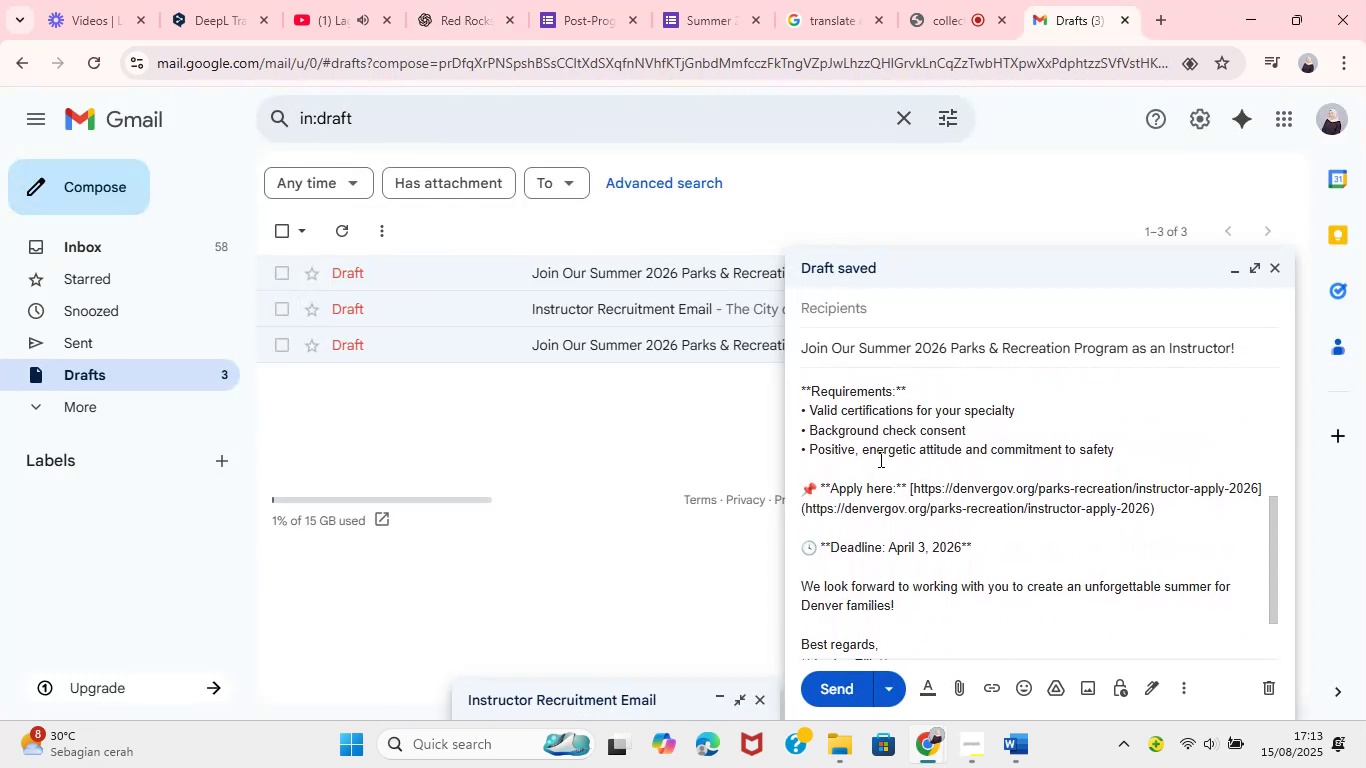 
left_click([971, 0])
 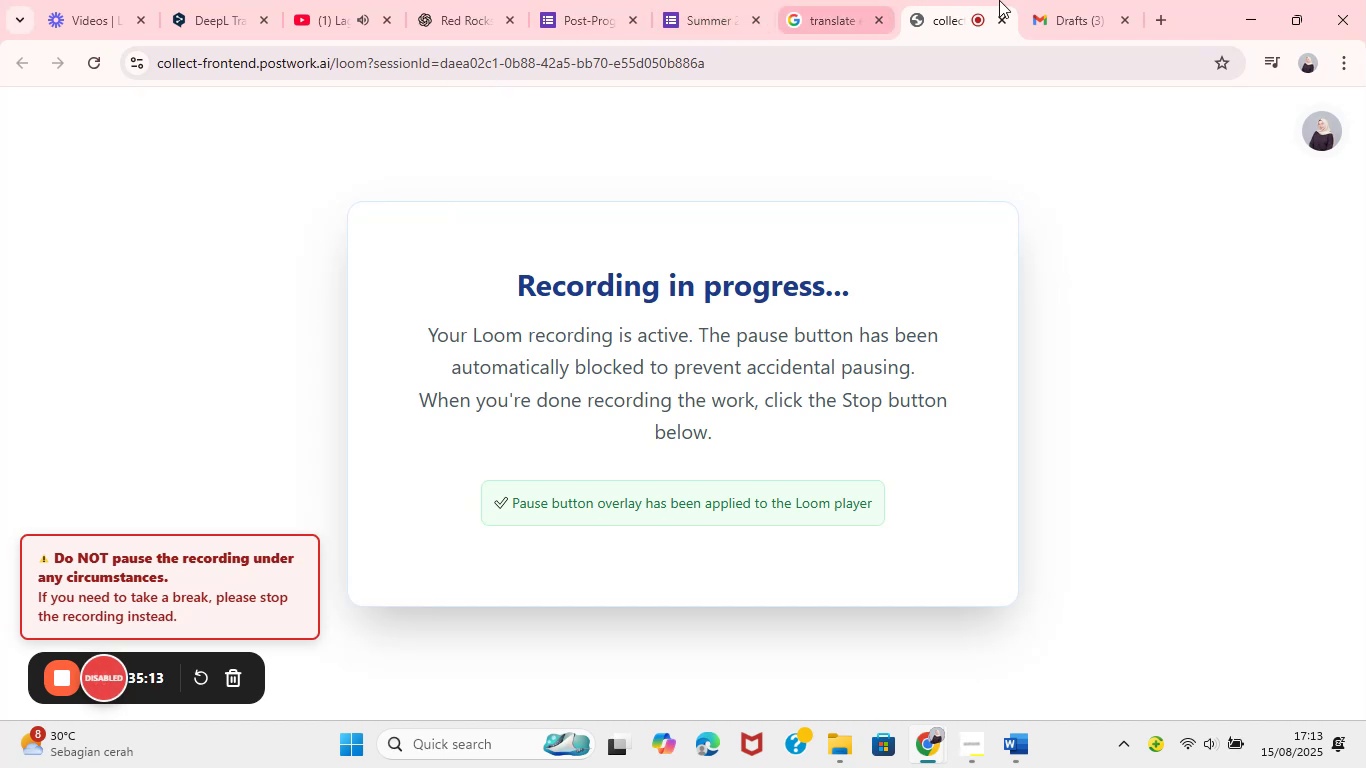 
wait(7.9)
 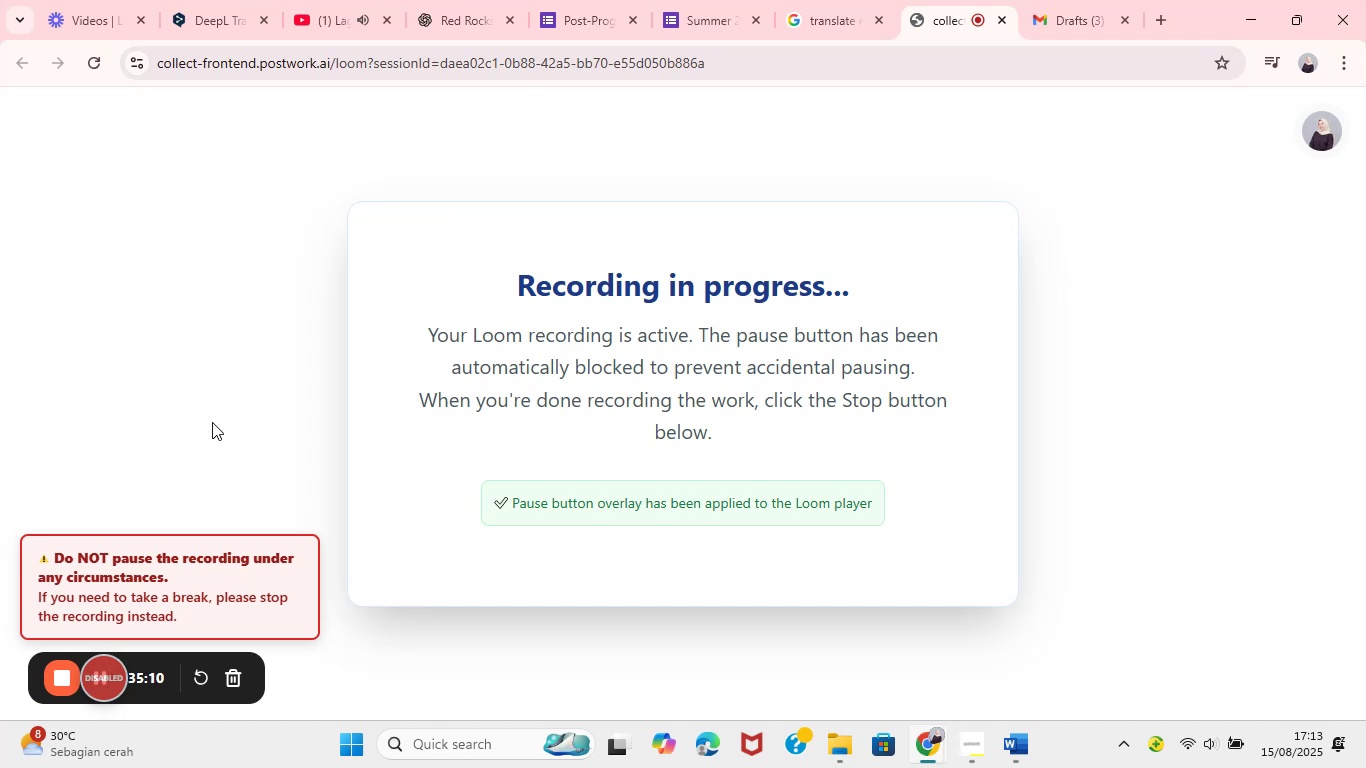 
left_click([1046, 0])
 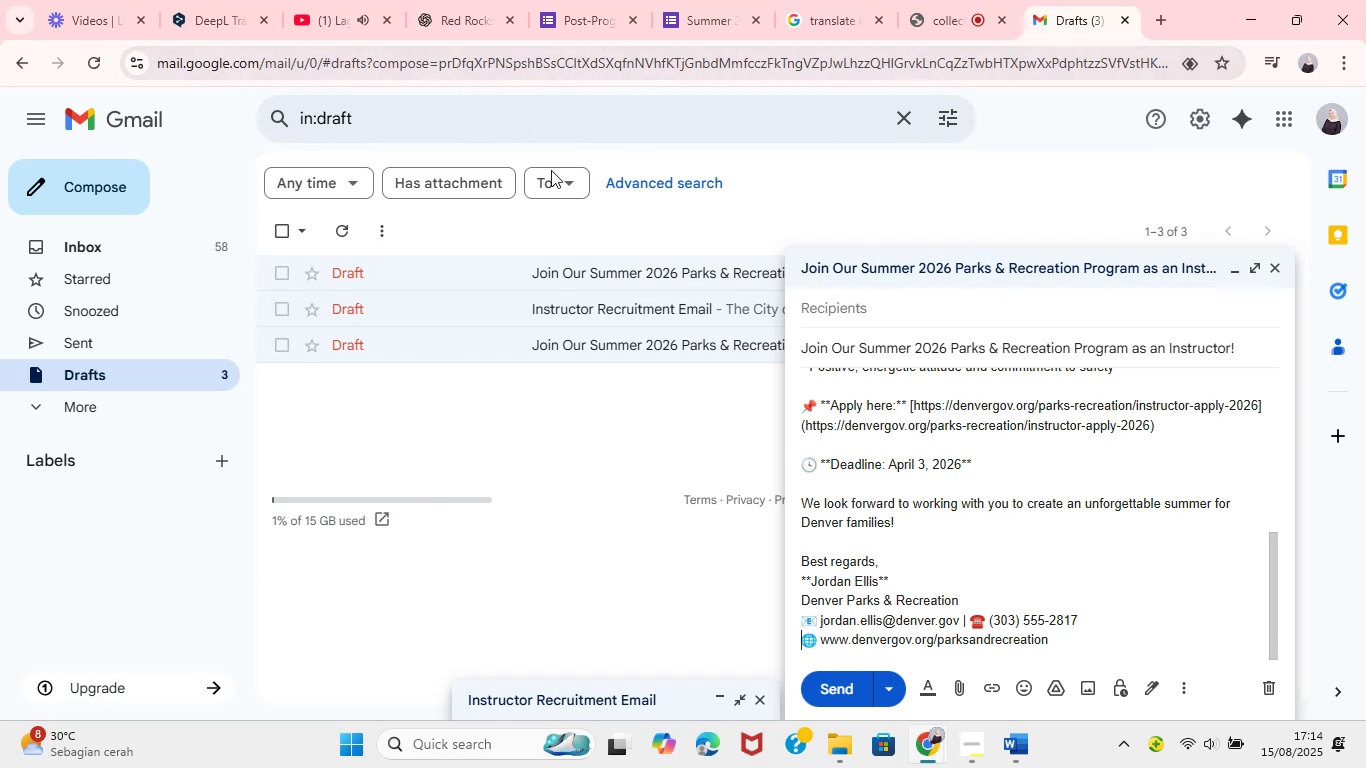 
wait(40.55)
 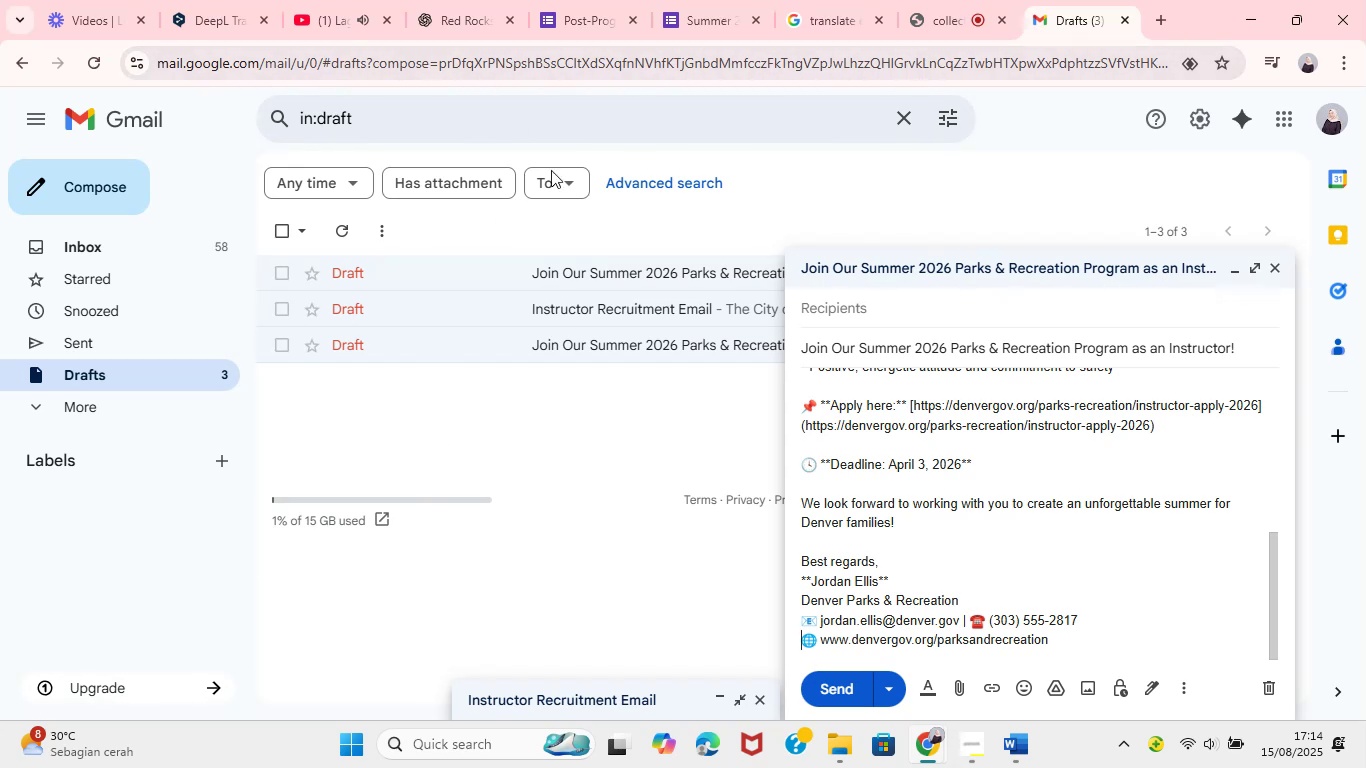 
left_click([602, 0])
 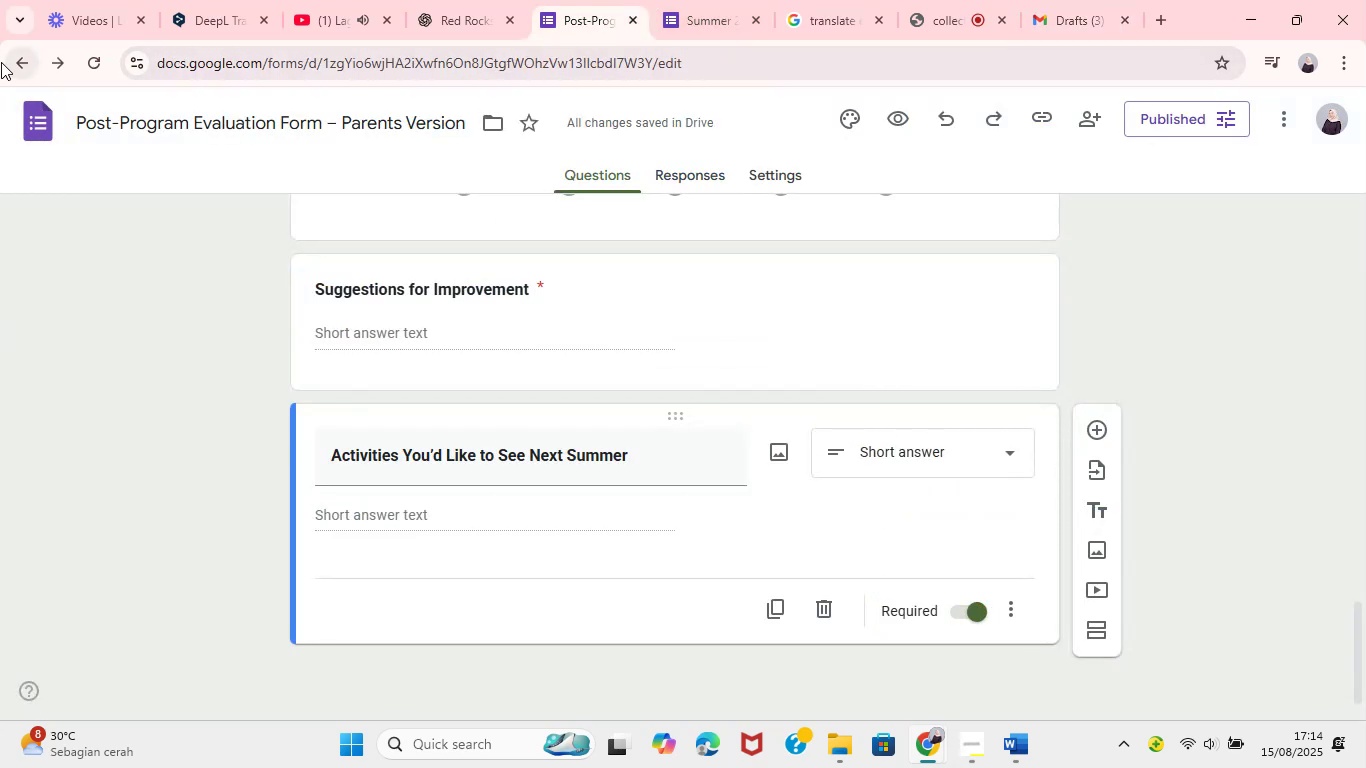 
left_click([5, 63])
 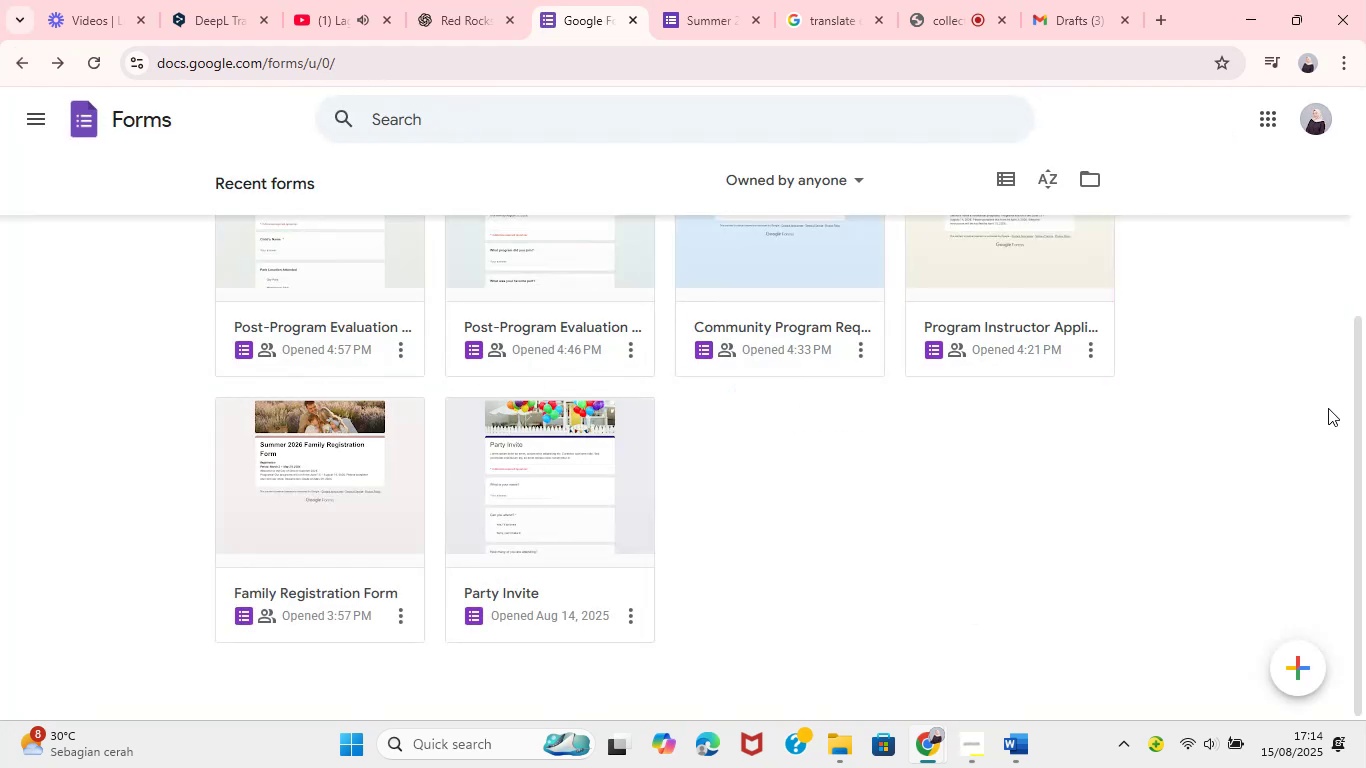 
wait(14.23)
 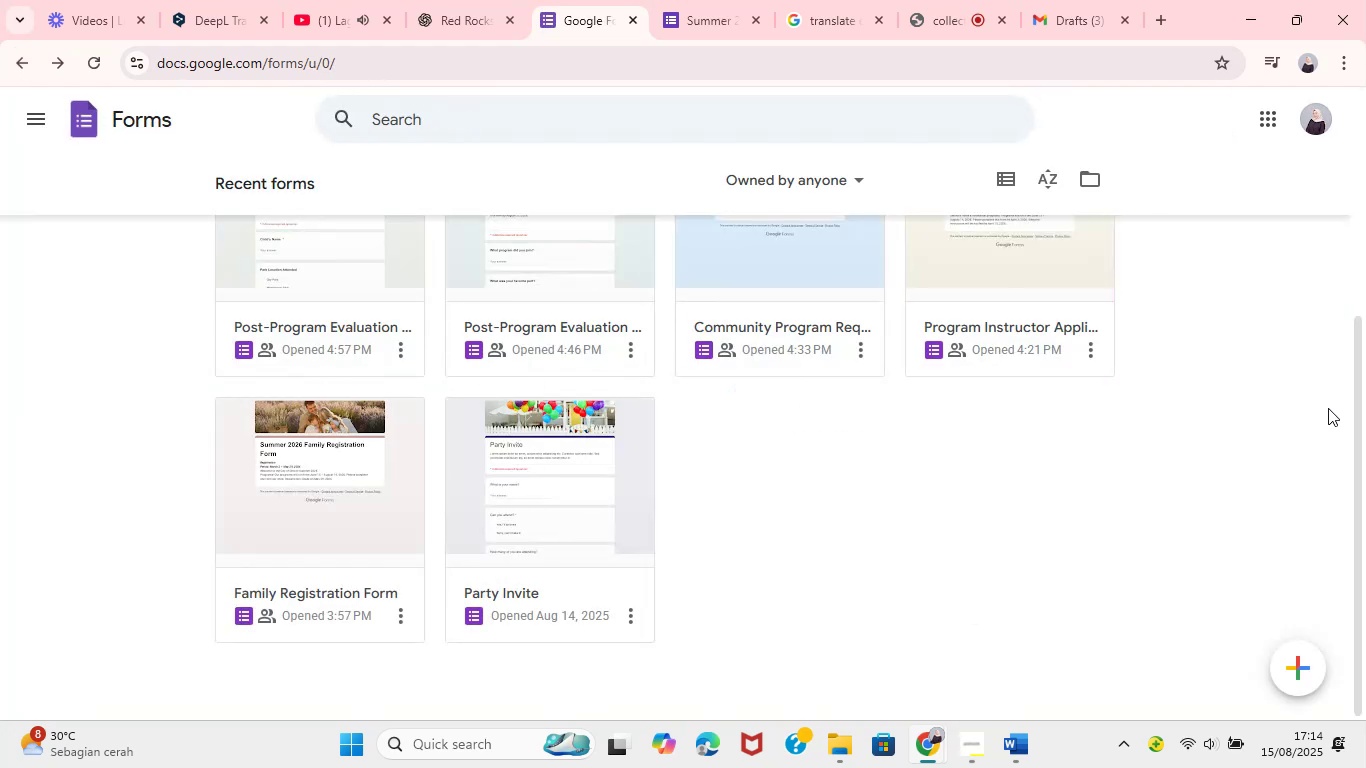 
left_click([1045, 659])
 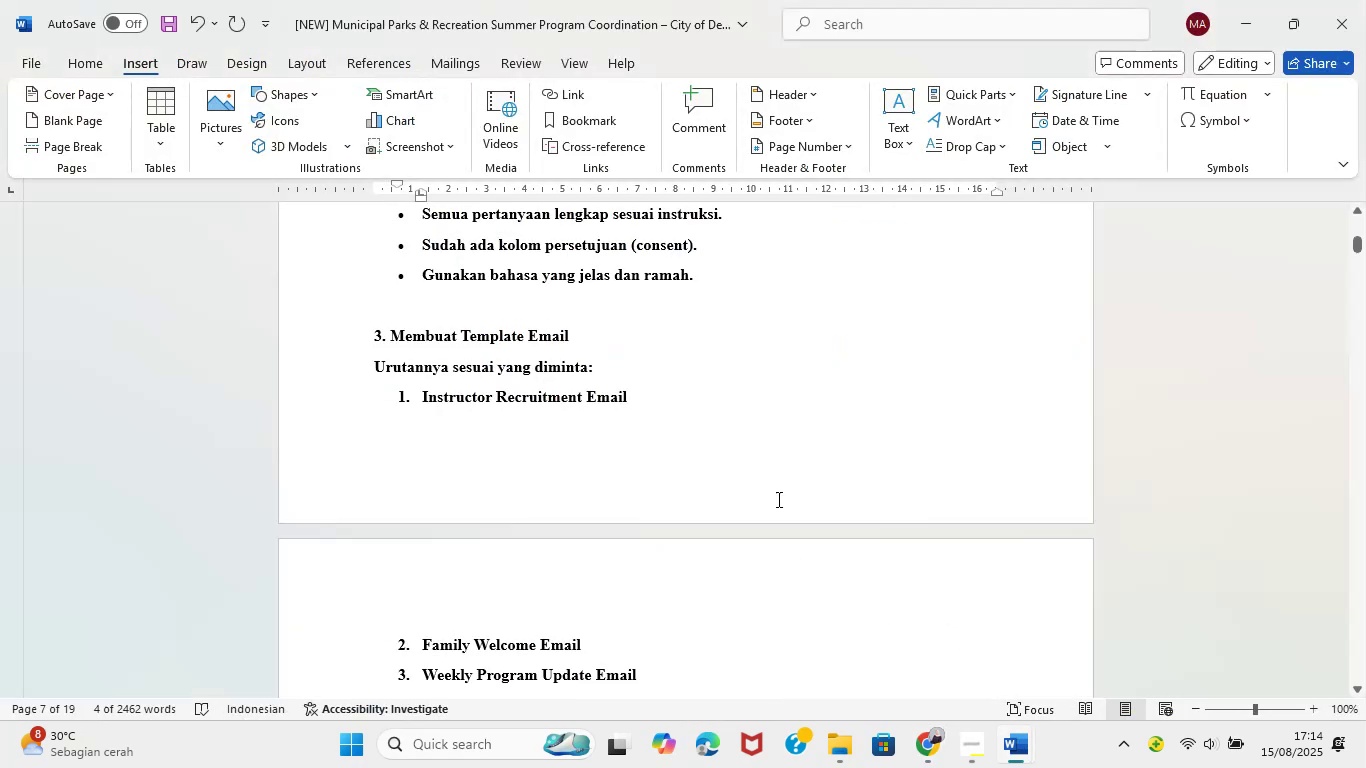 
scroll: coordinate [775, 498], scroll_direction: up, amount: 10.0
 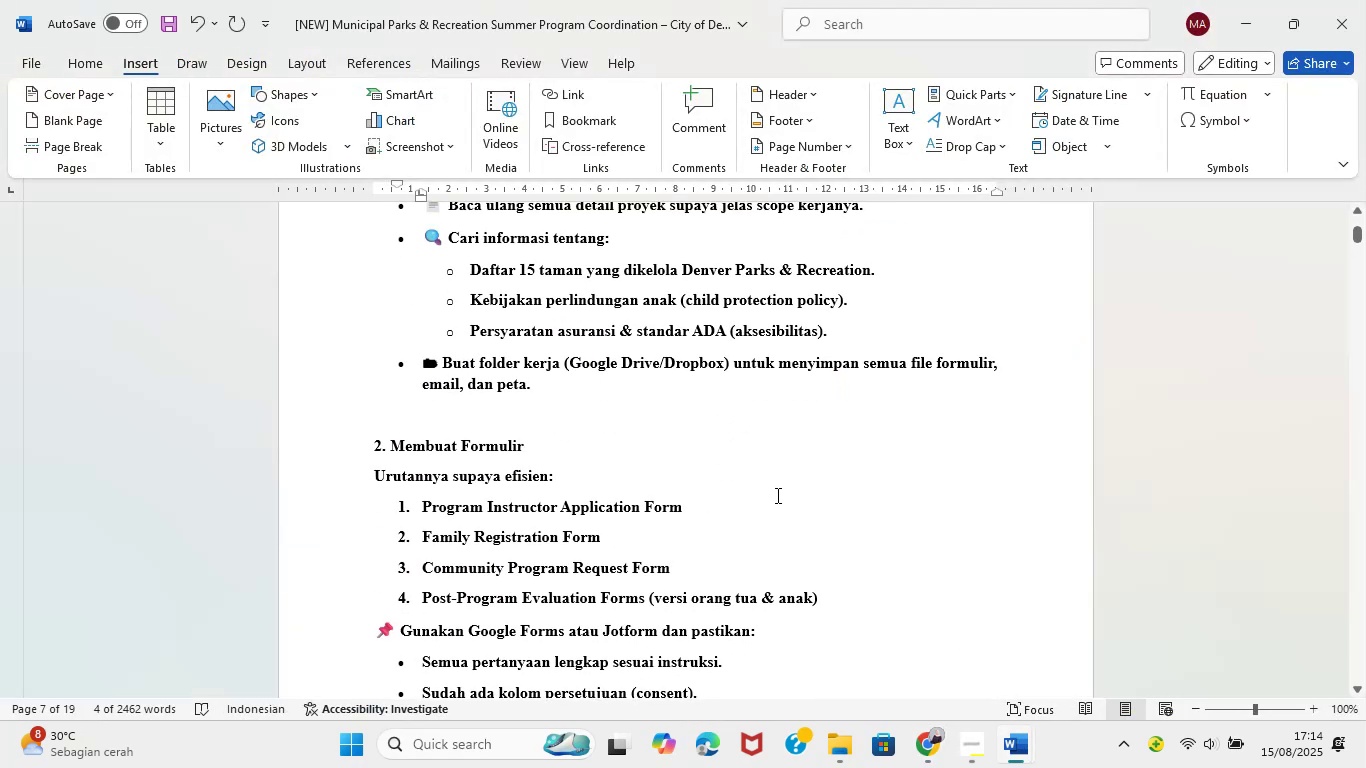 
scroll: coordinate [770, 475], scroll_direction: down, amount: 4.0
 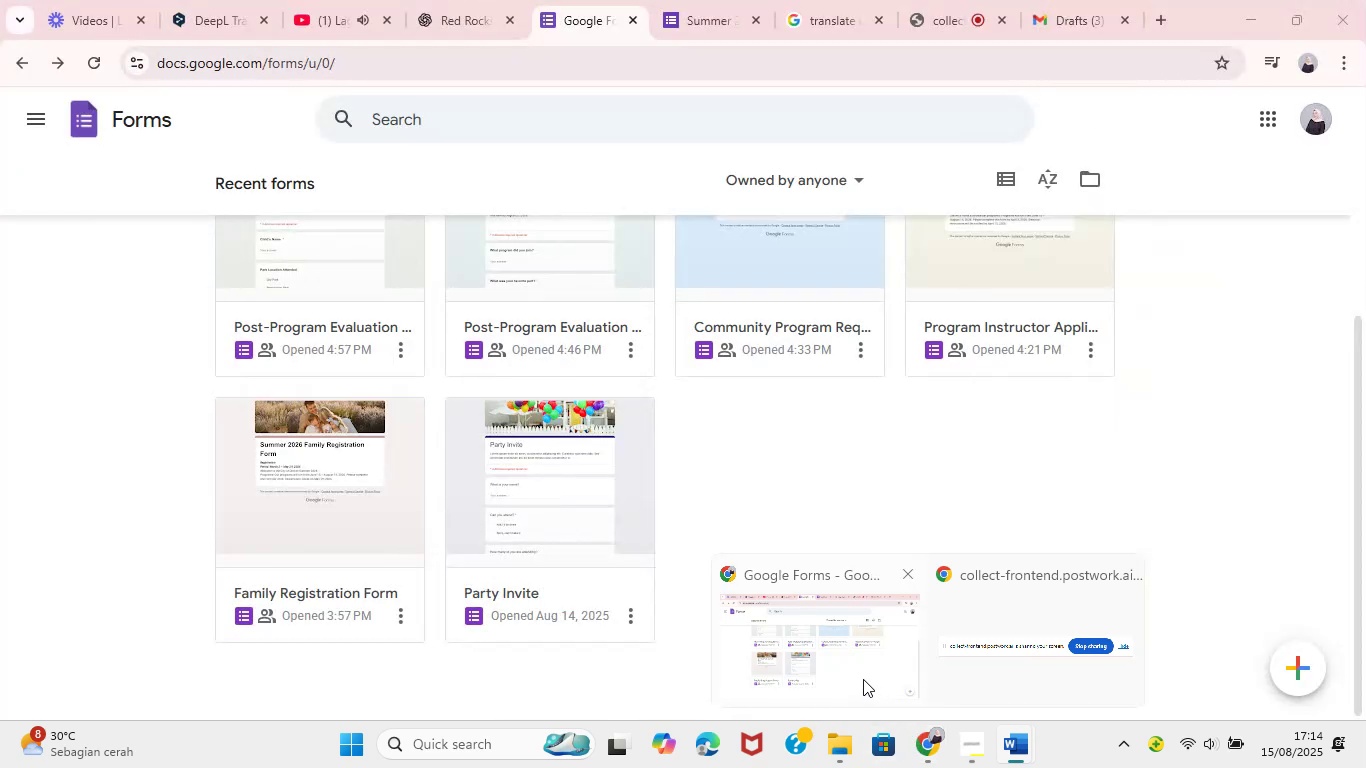 
wait(20.19)
 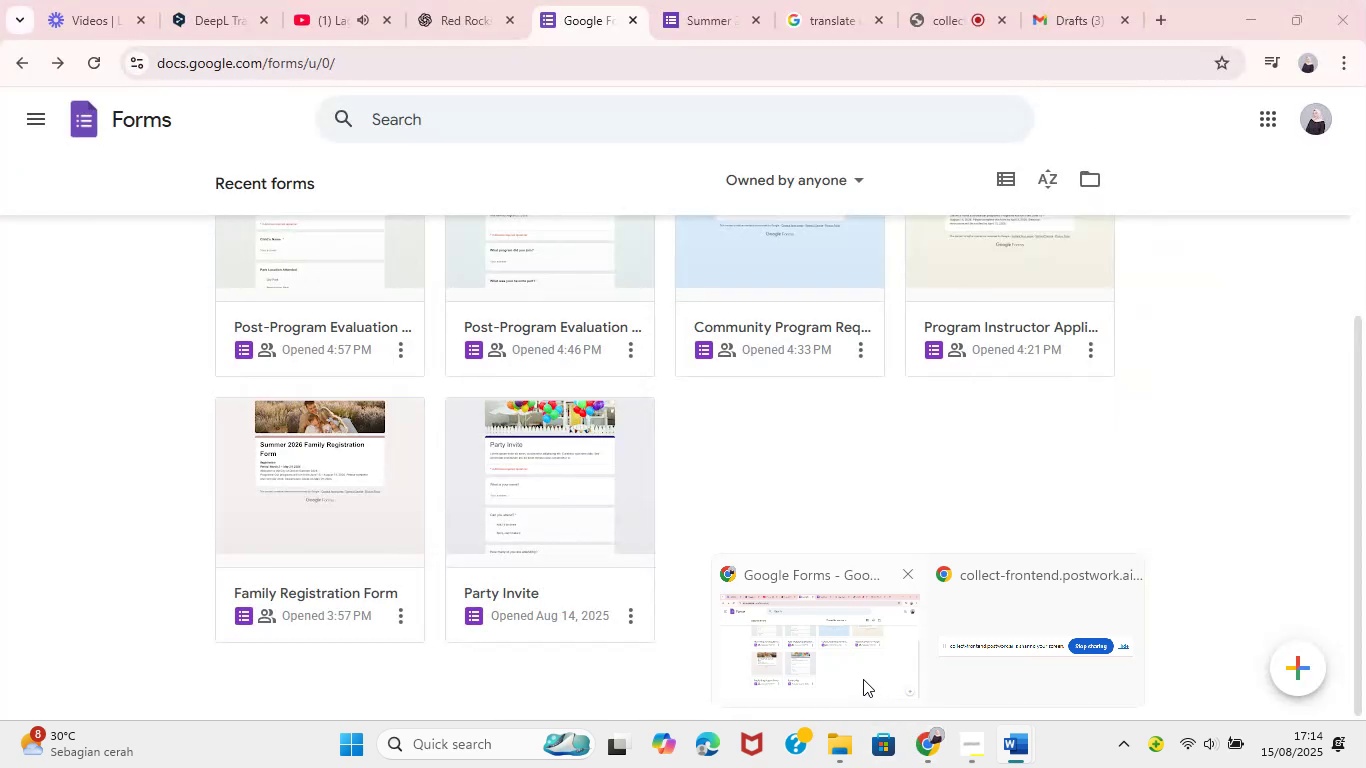 
left_click([847, 670])
 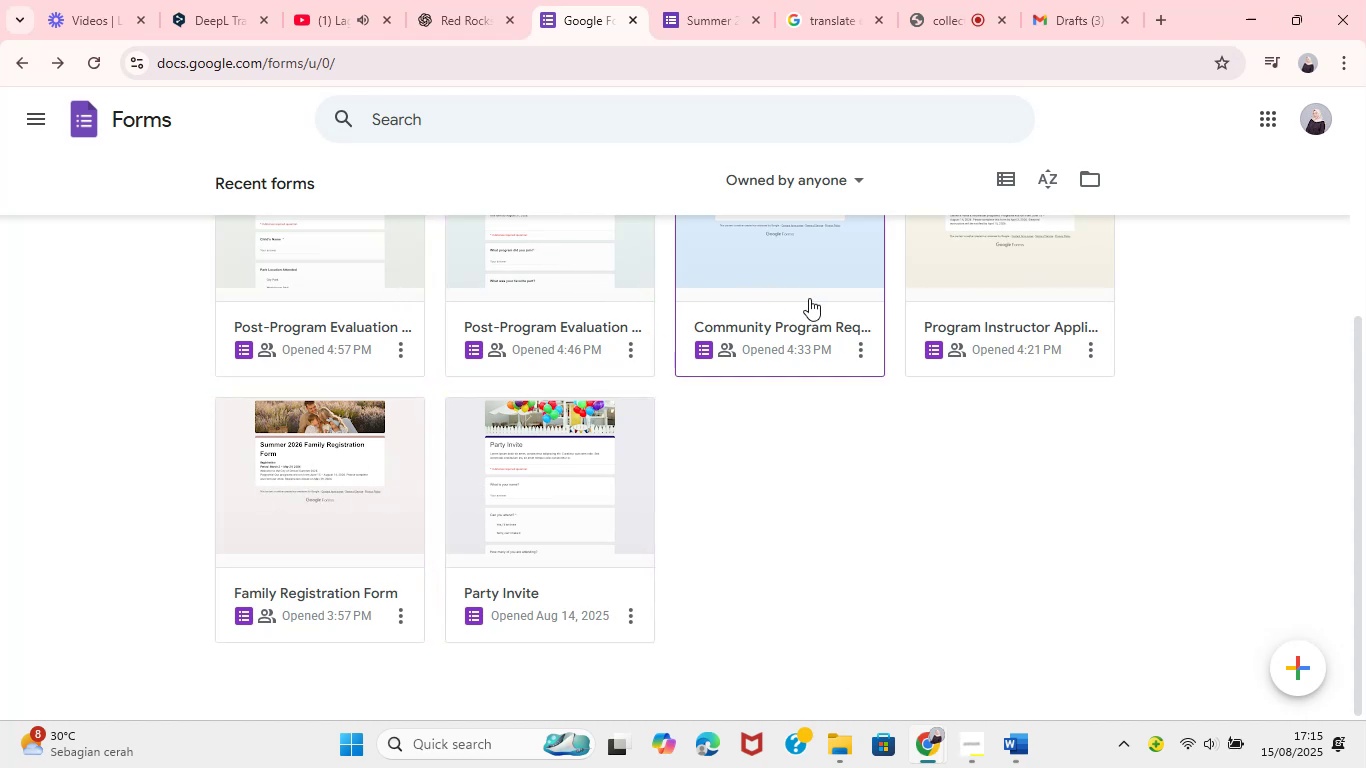 
wait(6.85)
 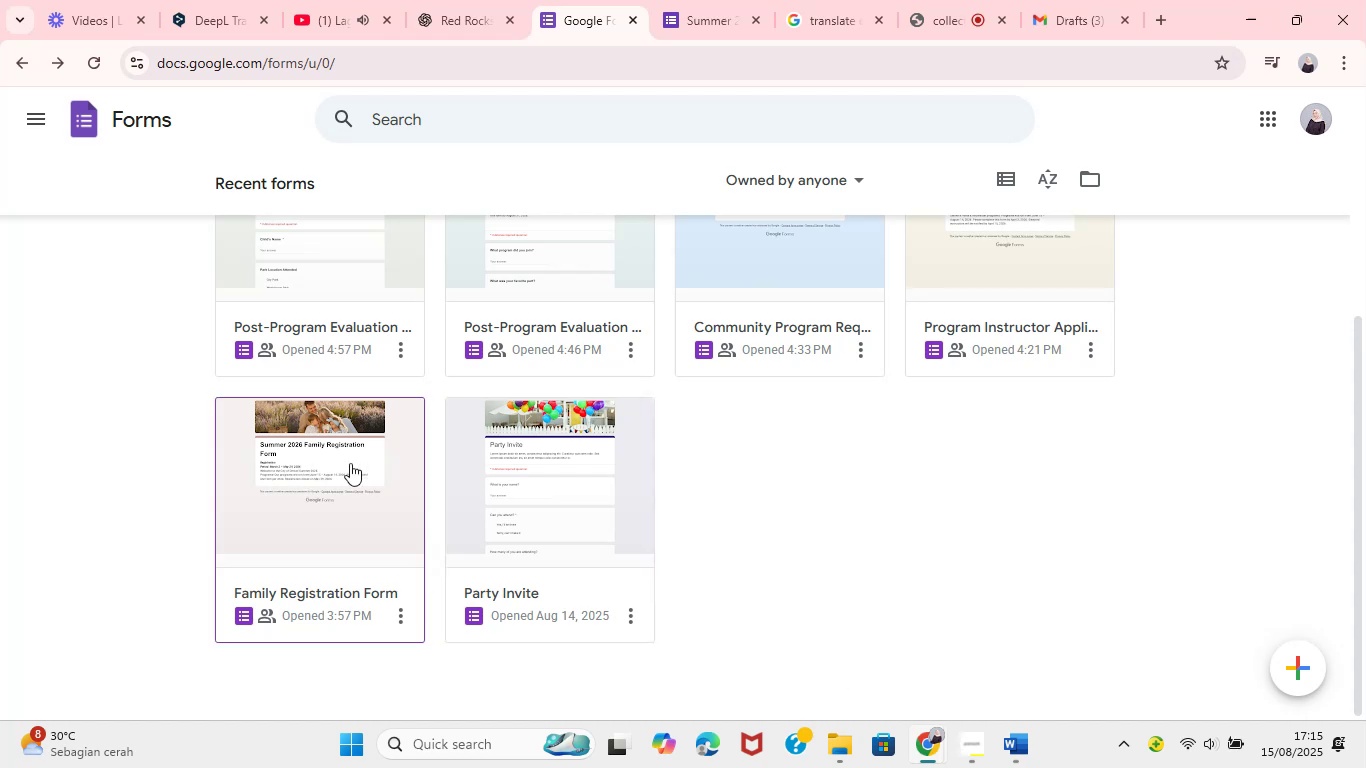 
left_click([1077, 305])
 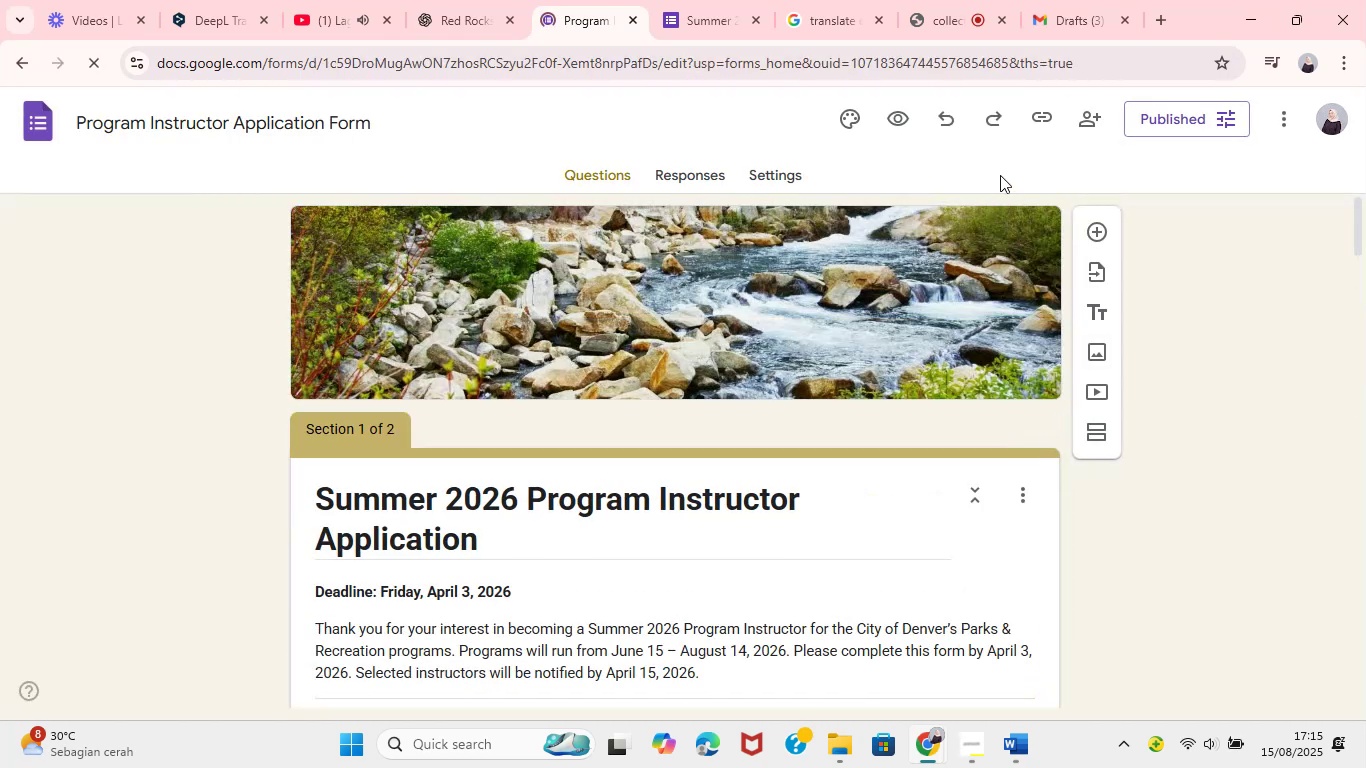 
left_click([1035, 113])
 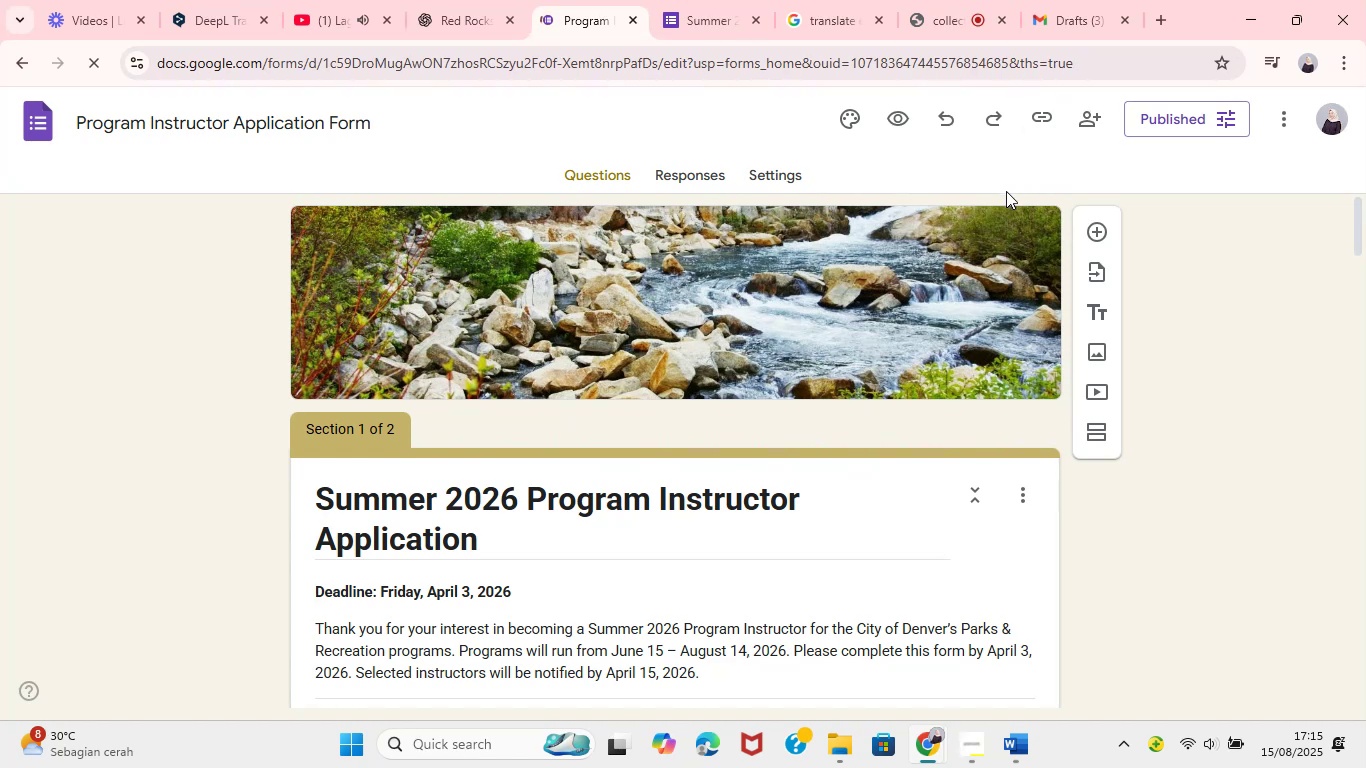 
left_click([1040, 114])
 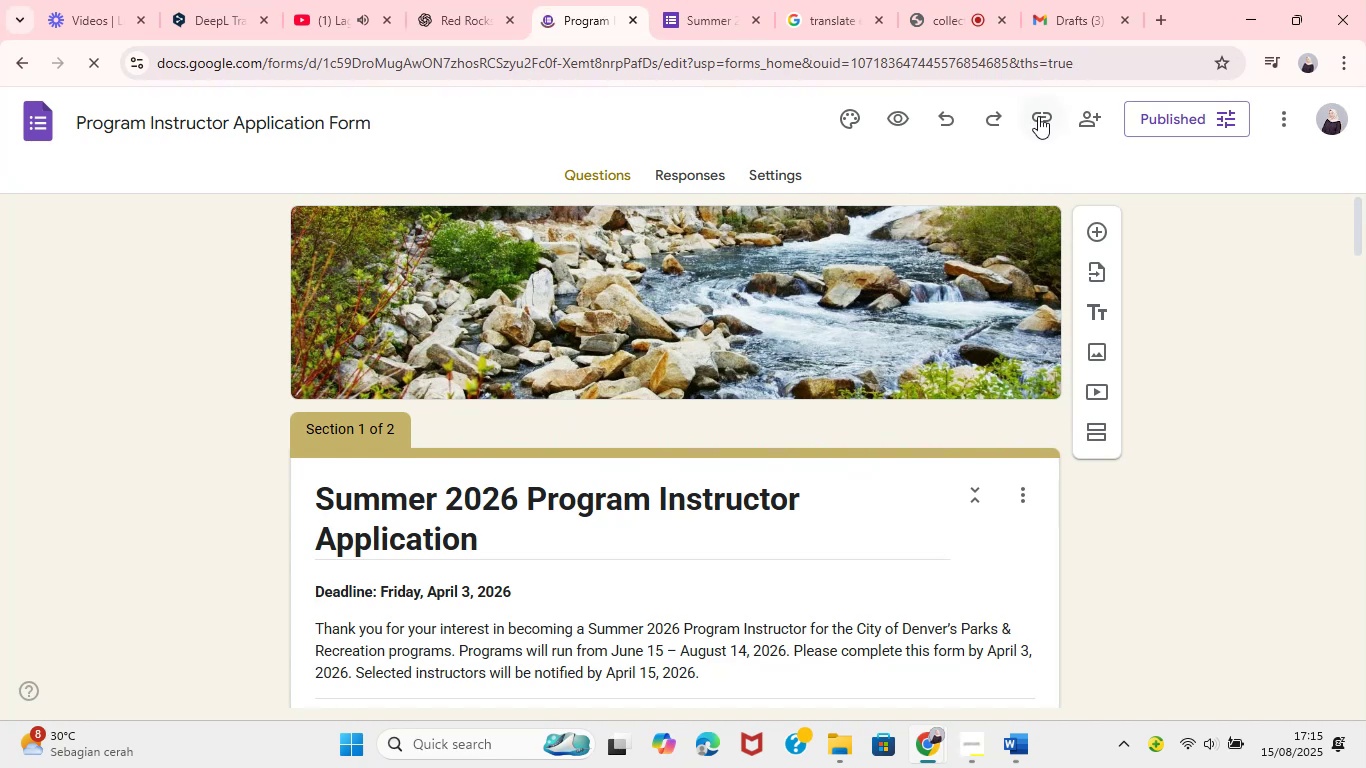 
left_click([1038, 115])
 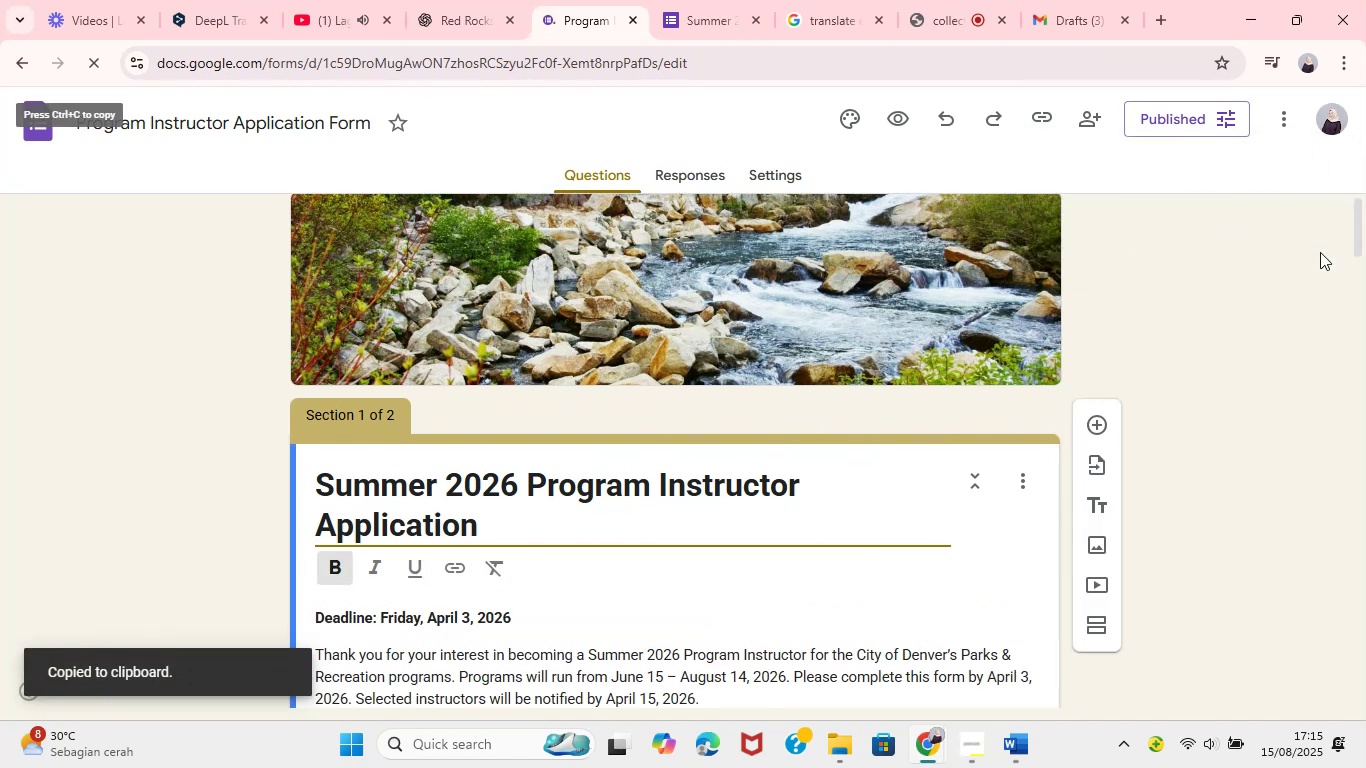 
left_click([1320, 252])
 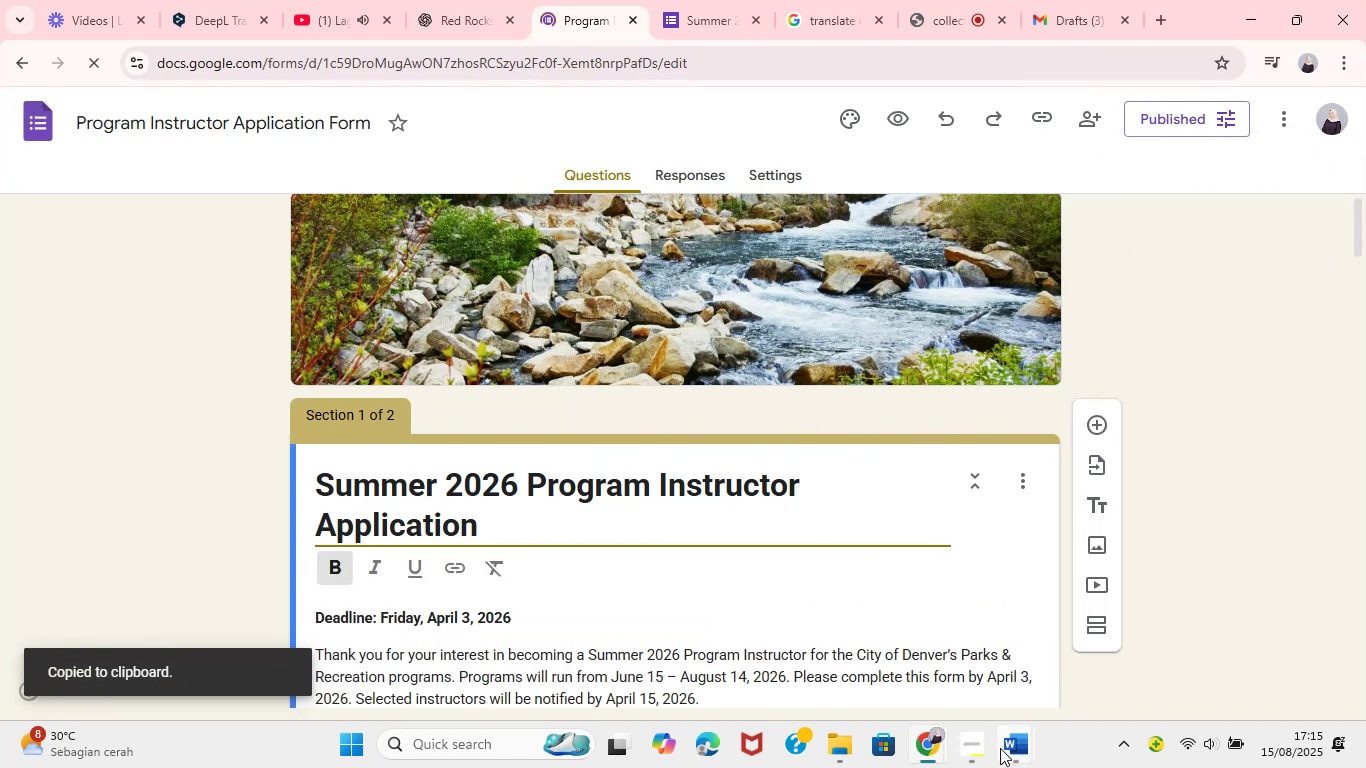 
mouse_move([1014, 728])
 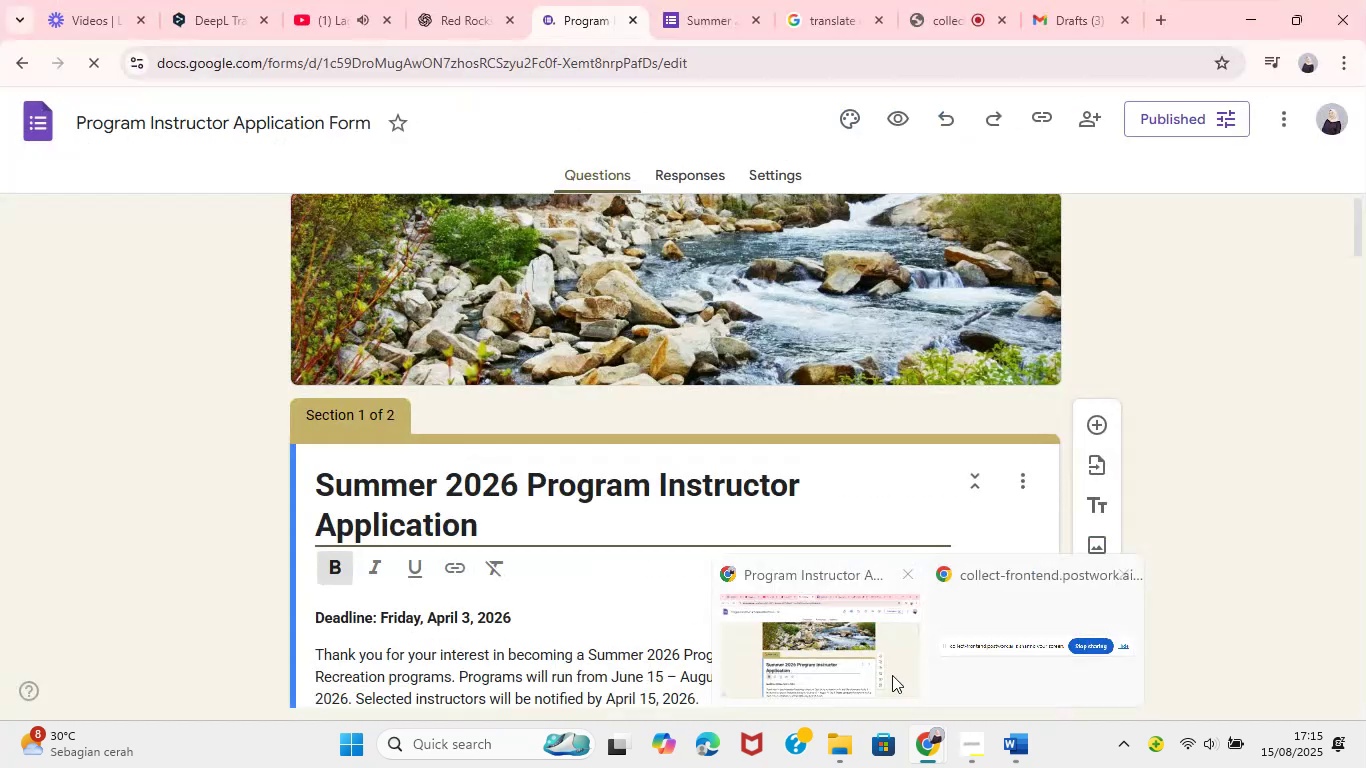 
wait(5.75)
 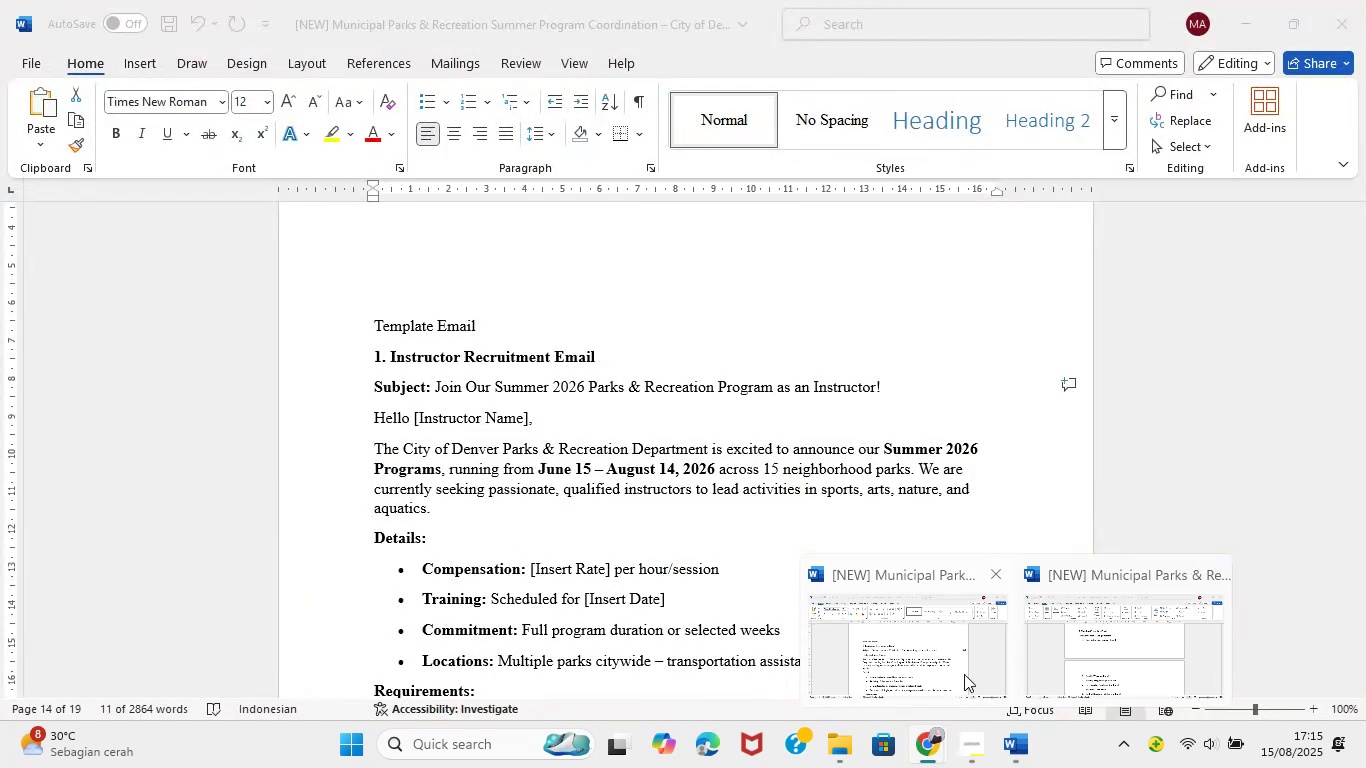 
mouse_move([923, 673])
 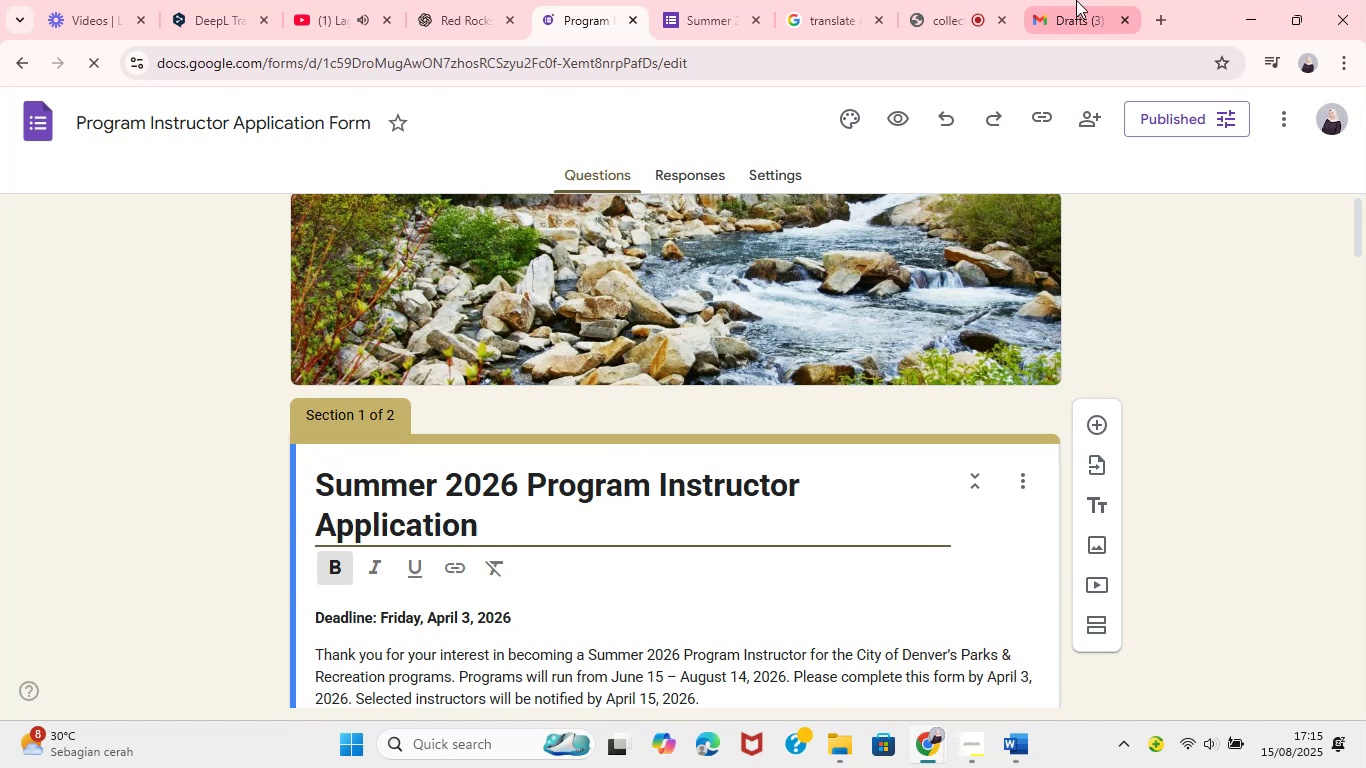 
left_click([1076, 0])
 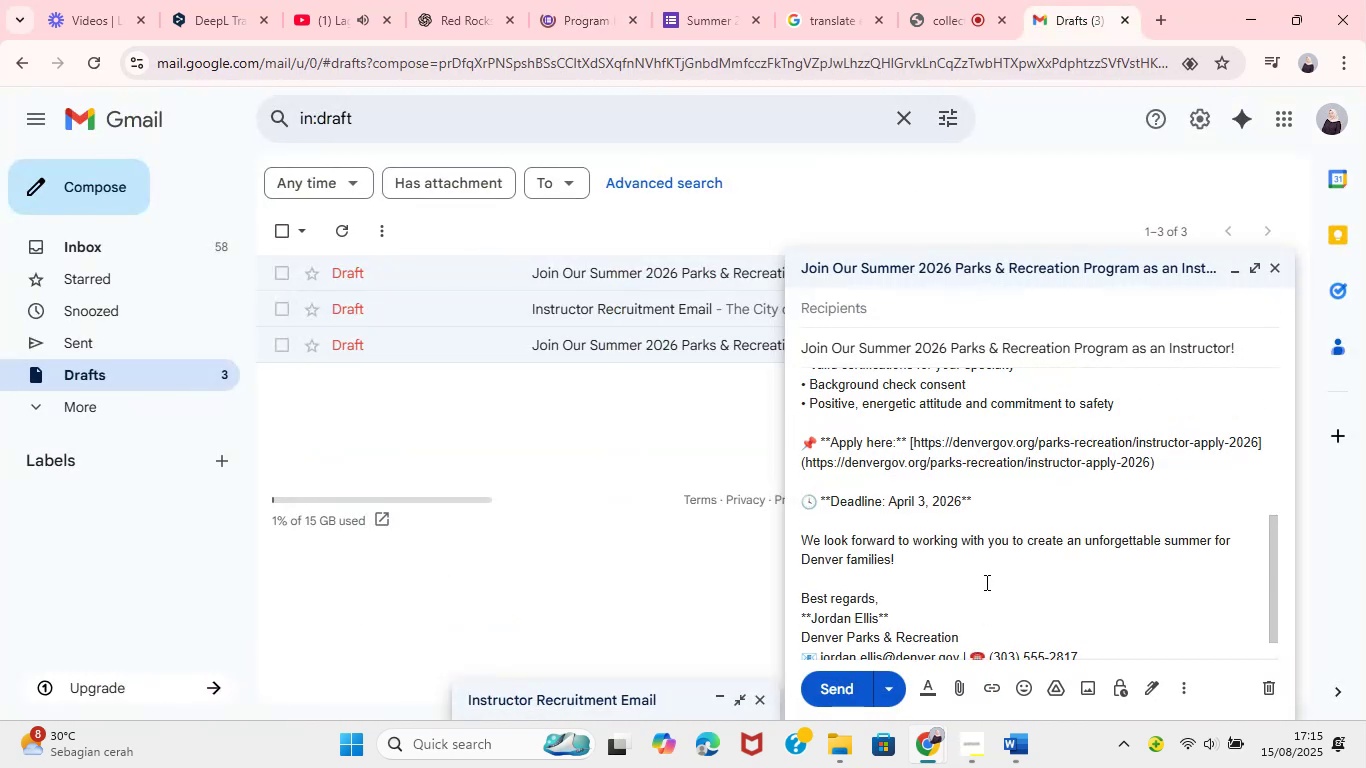 
wait(8.86)
 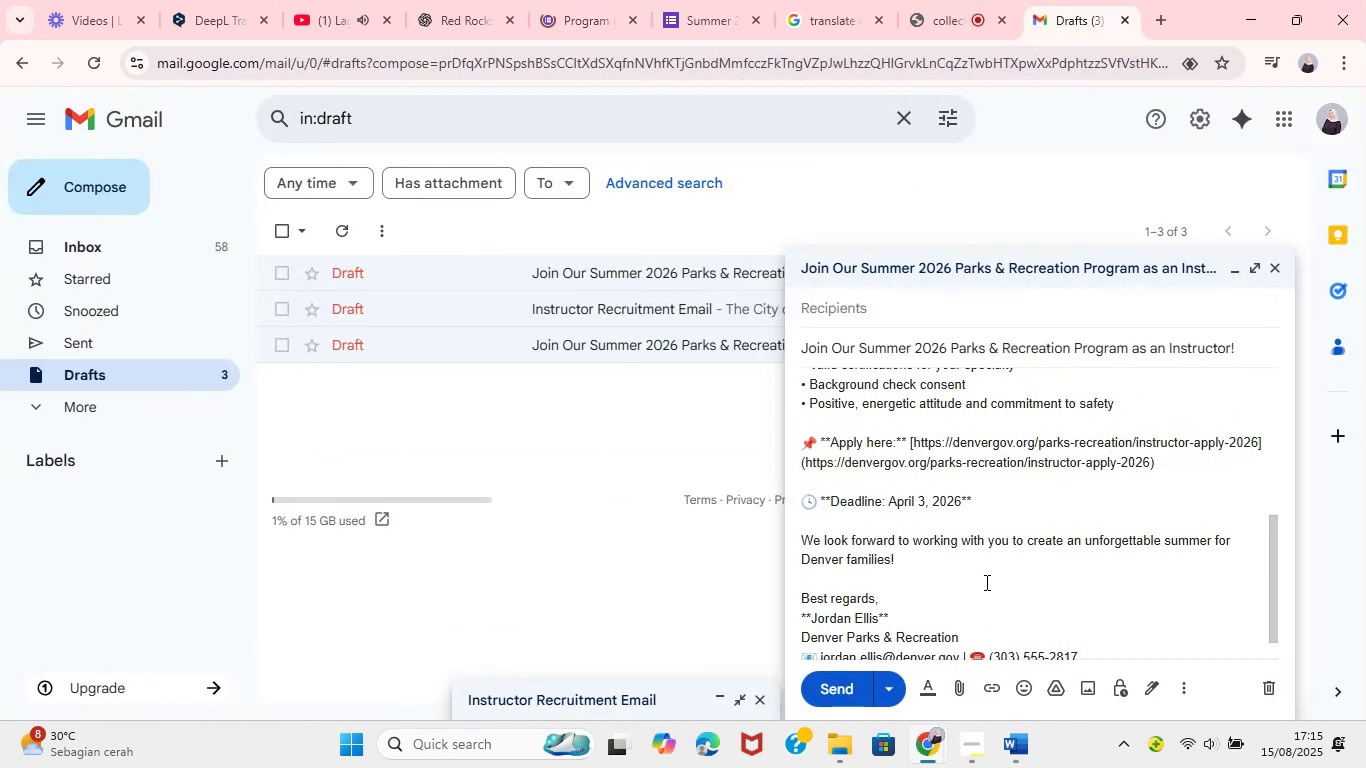 
left_click([897, 677])
 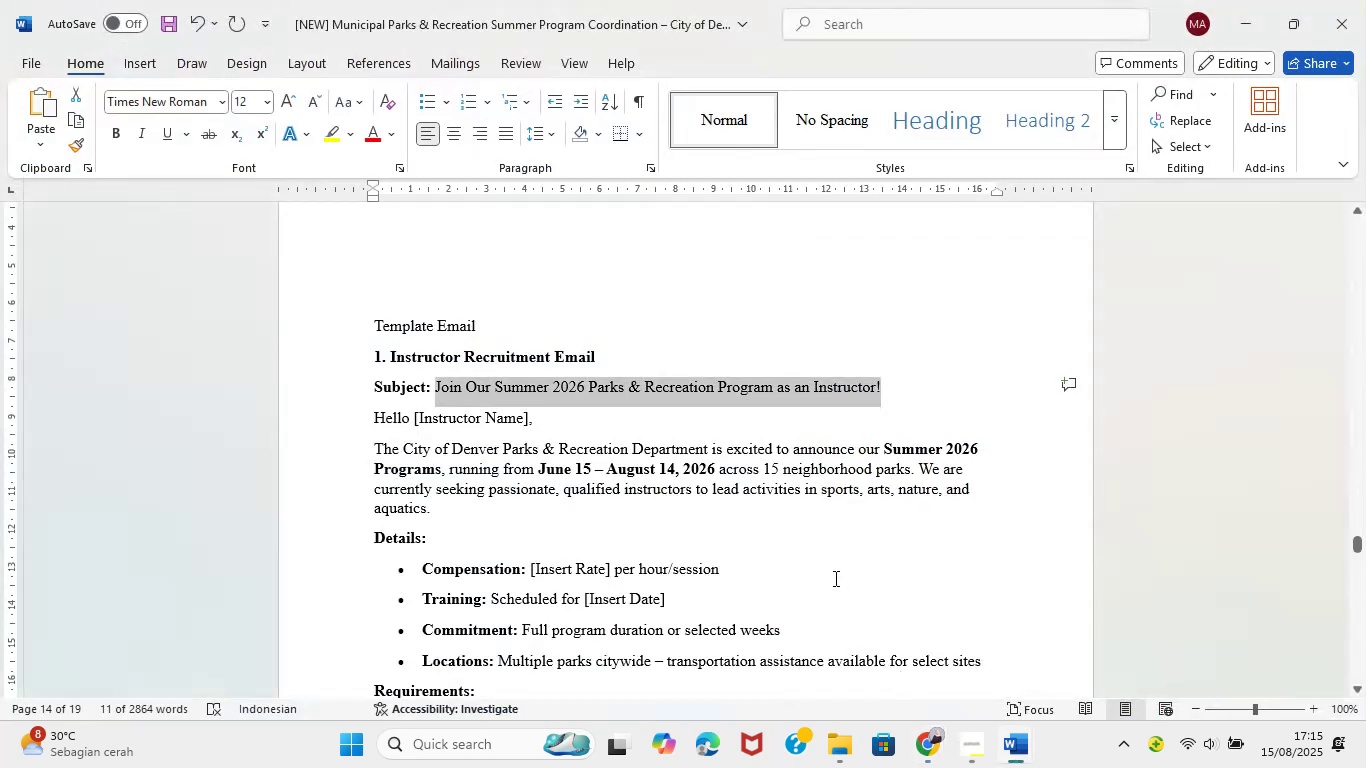 
scroll: coordinate [854, 554], scroll_direction: down, amount: 4.0
 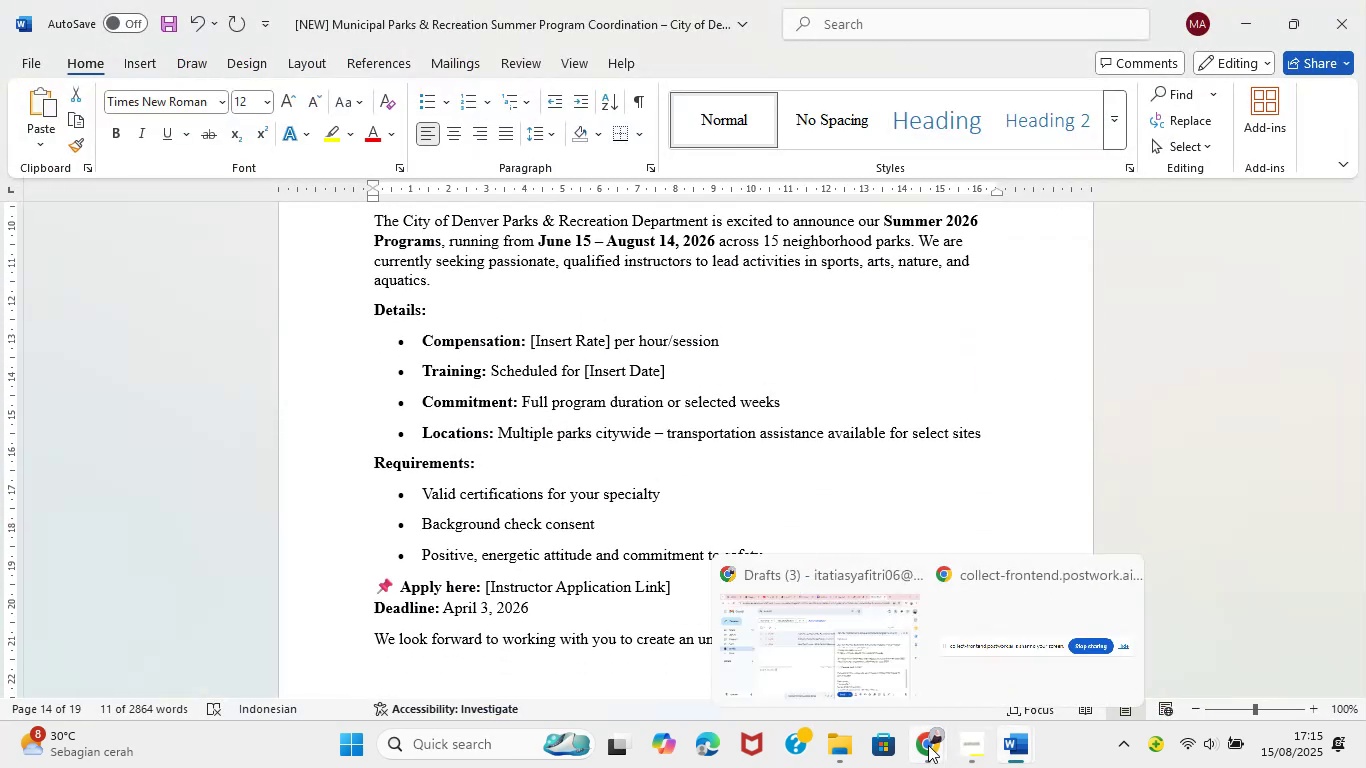 
left_click([869, 651])
 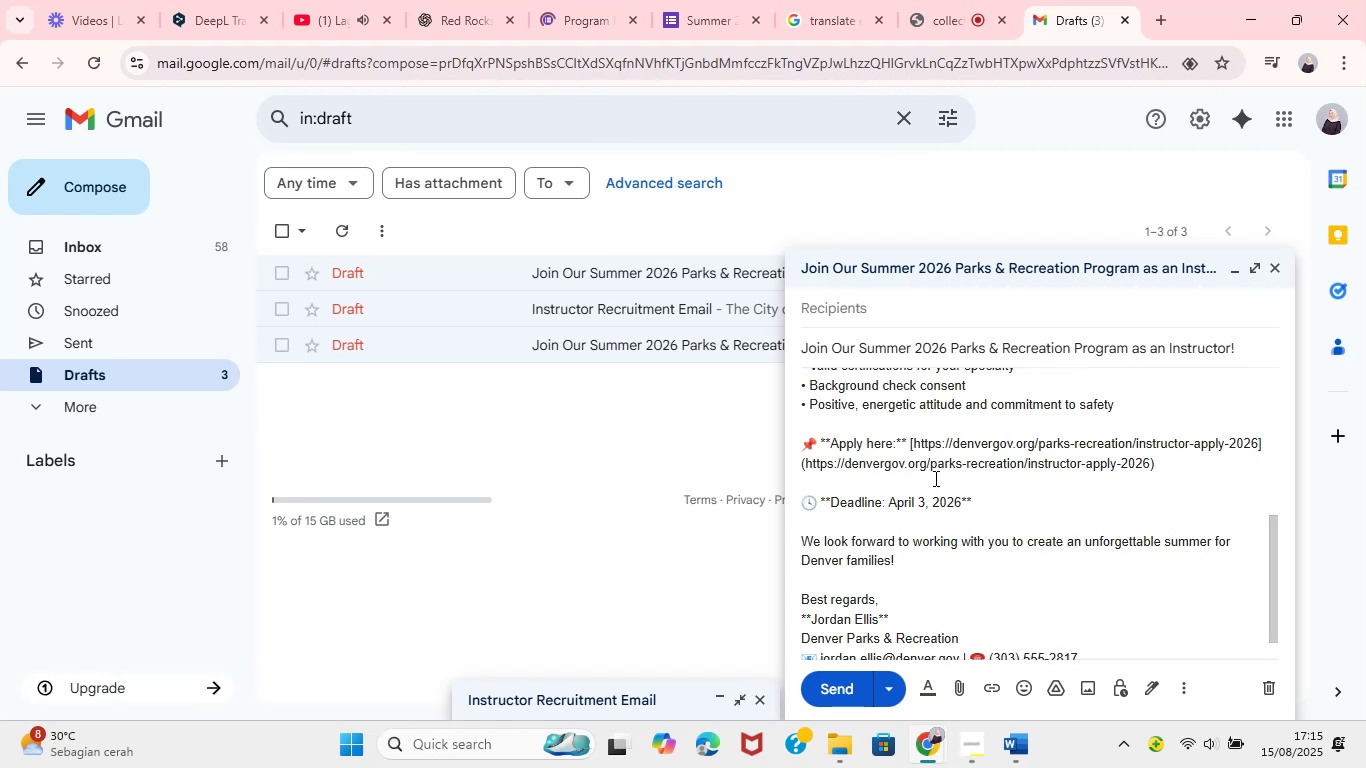 
wait(5.87)
 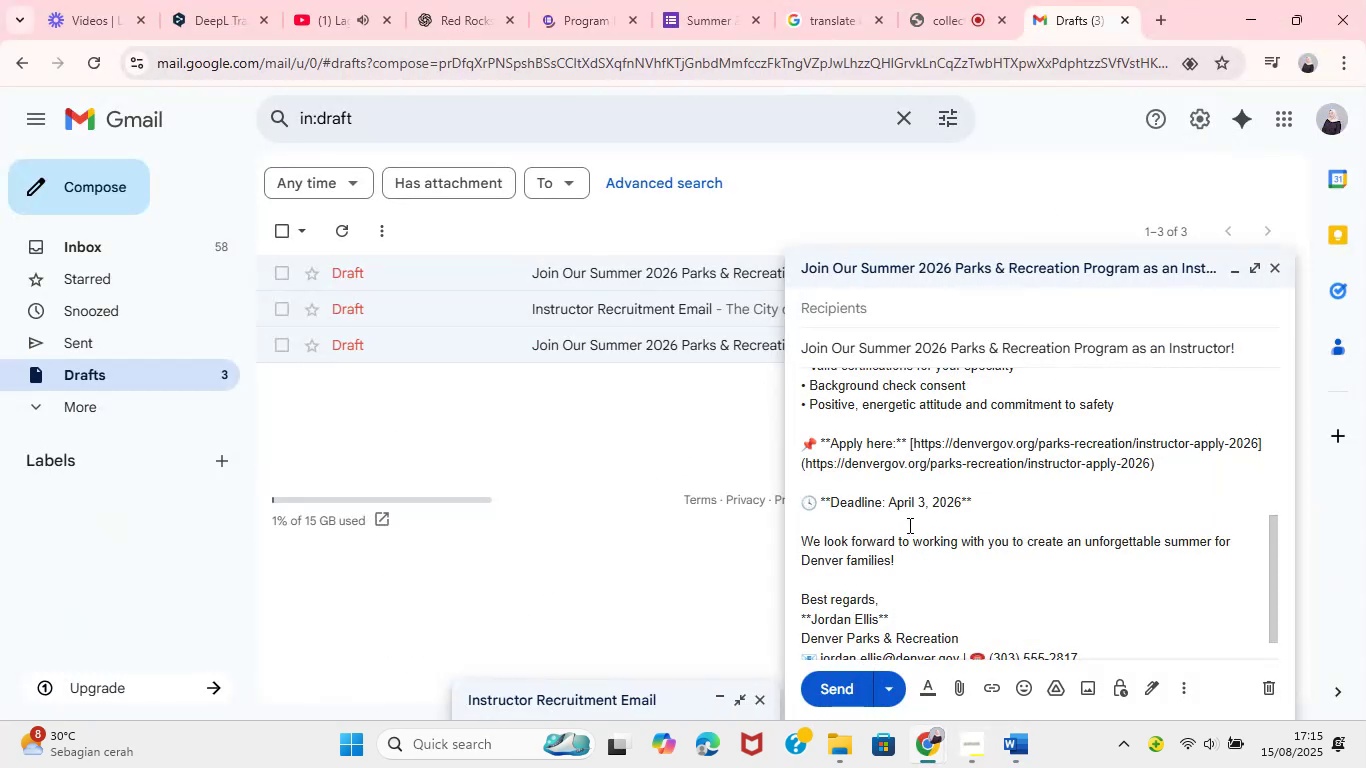 
left_click_drag(start_coordinate=[913, 443], to_coordinate=[1157, 464])
 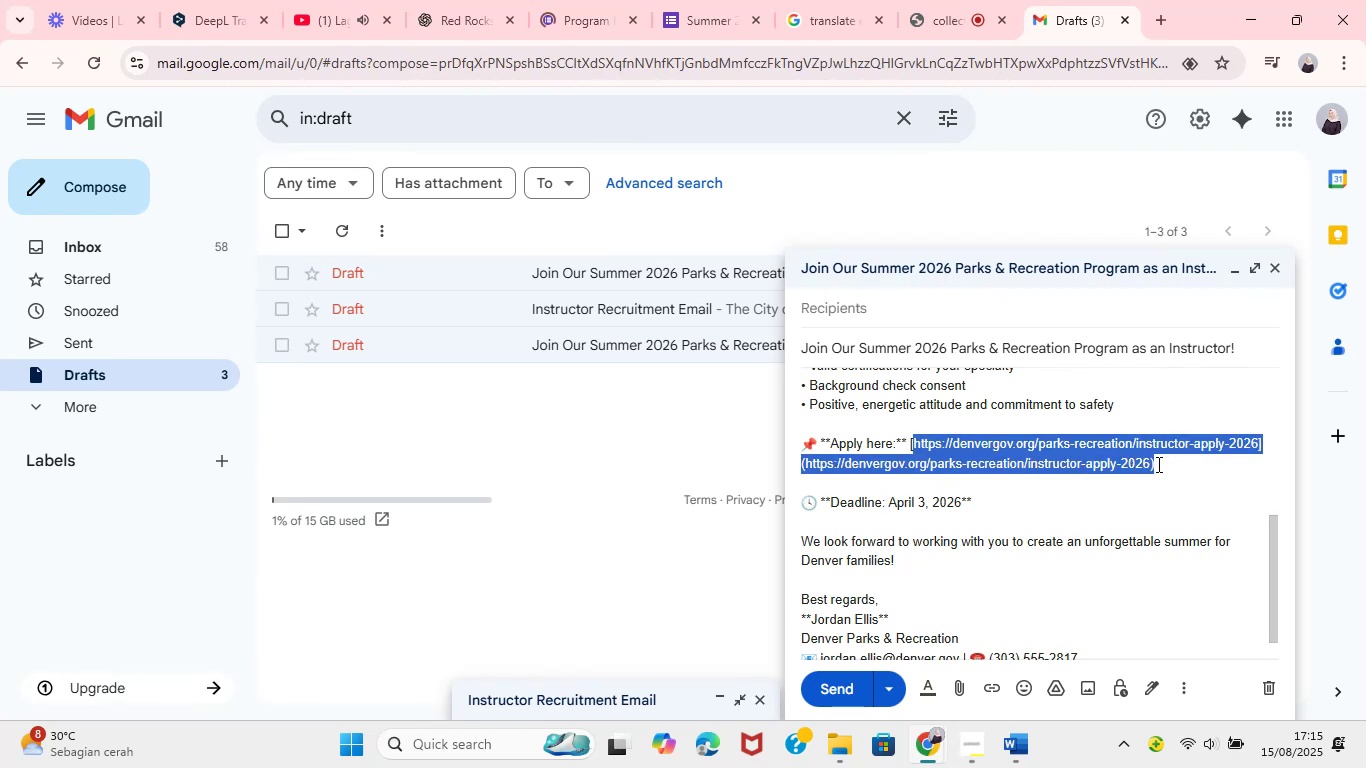 
hold_key(key=ControlLeft, duration=0.5)
 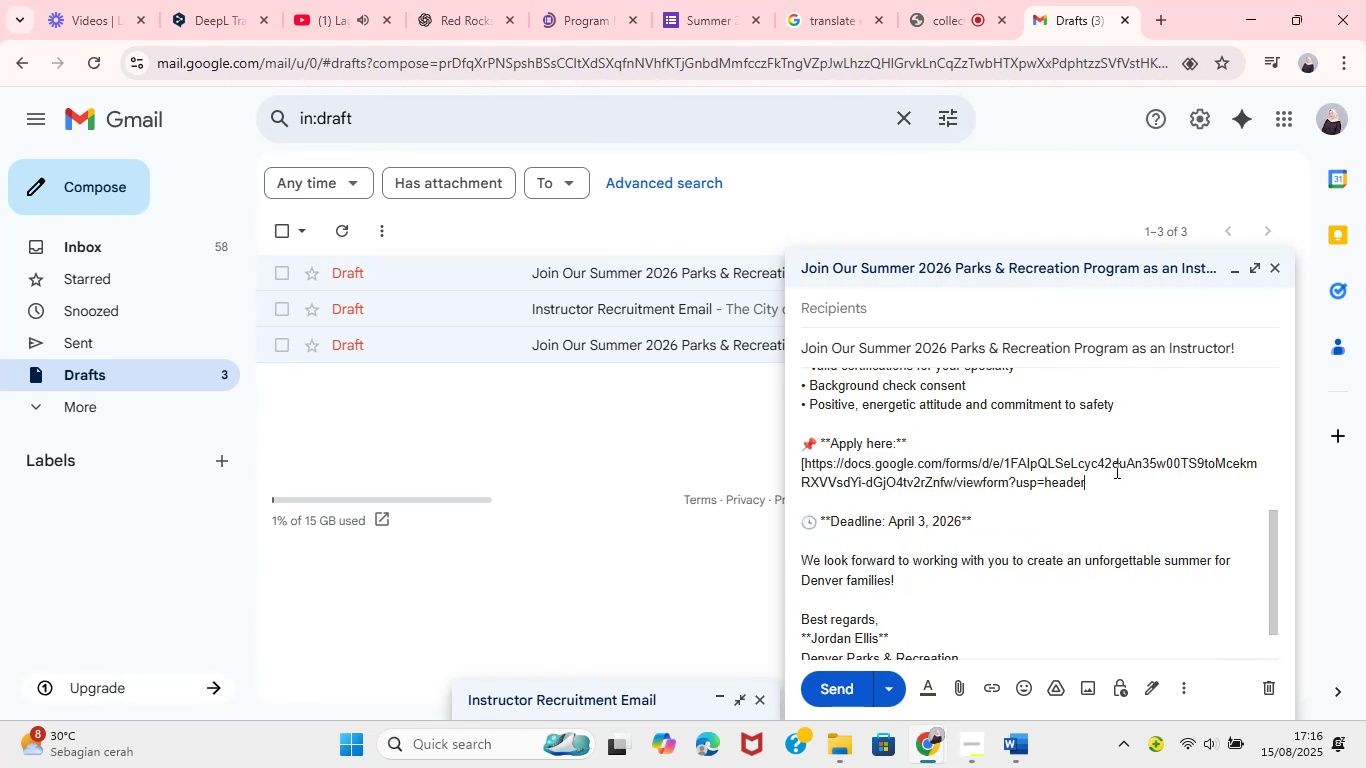 
left_click([805, 462])
 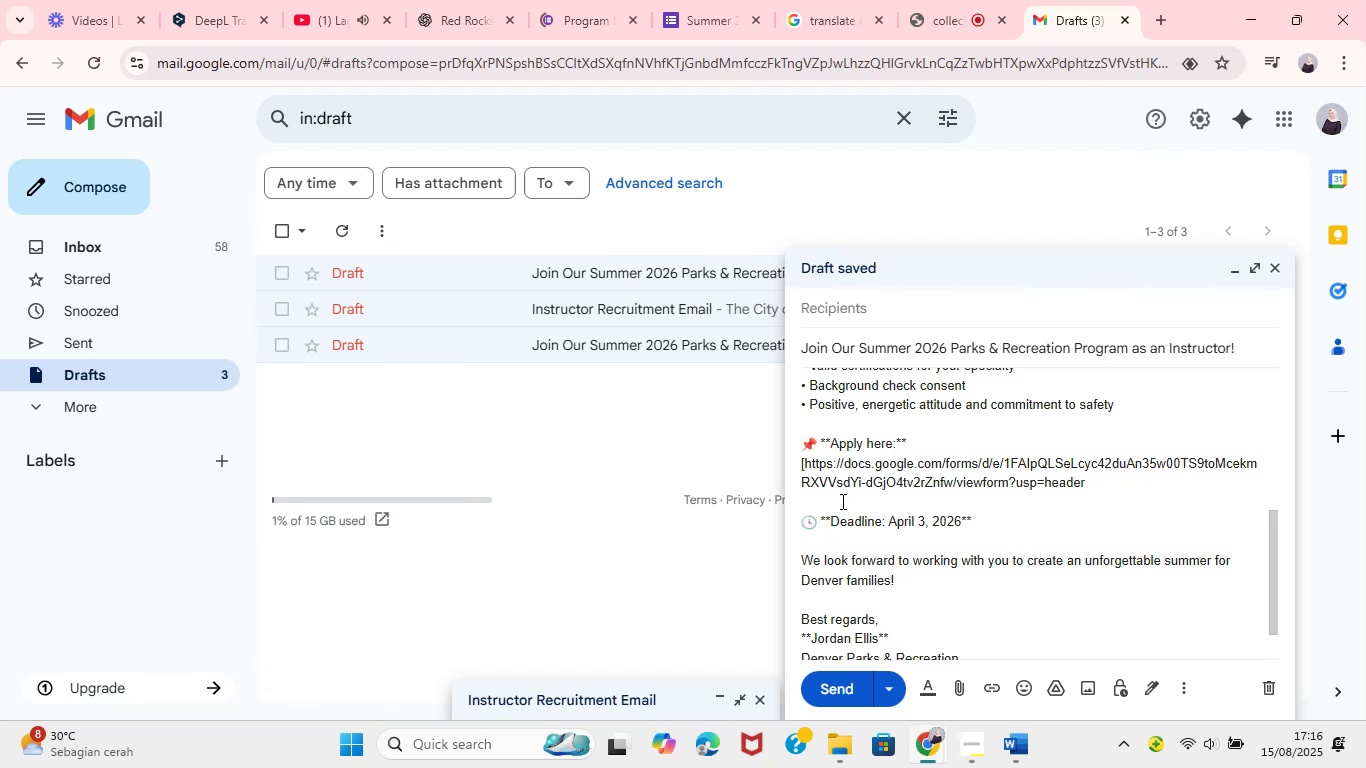 
hold_key(key=Backspace, duration=0.76)
 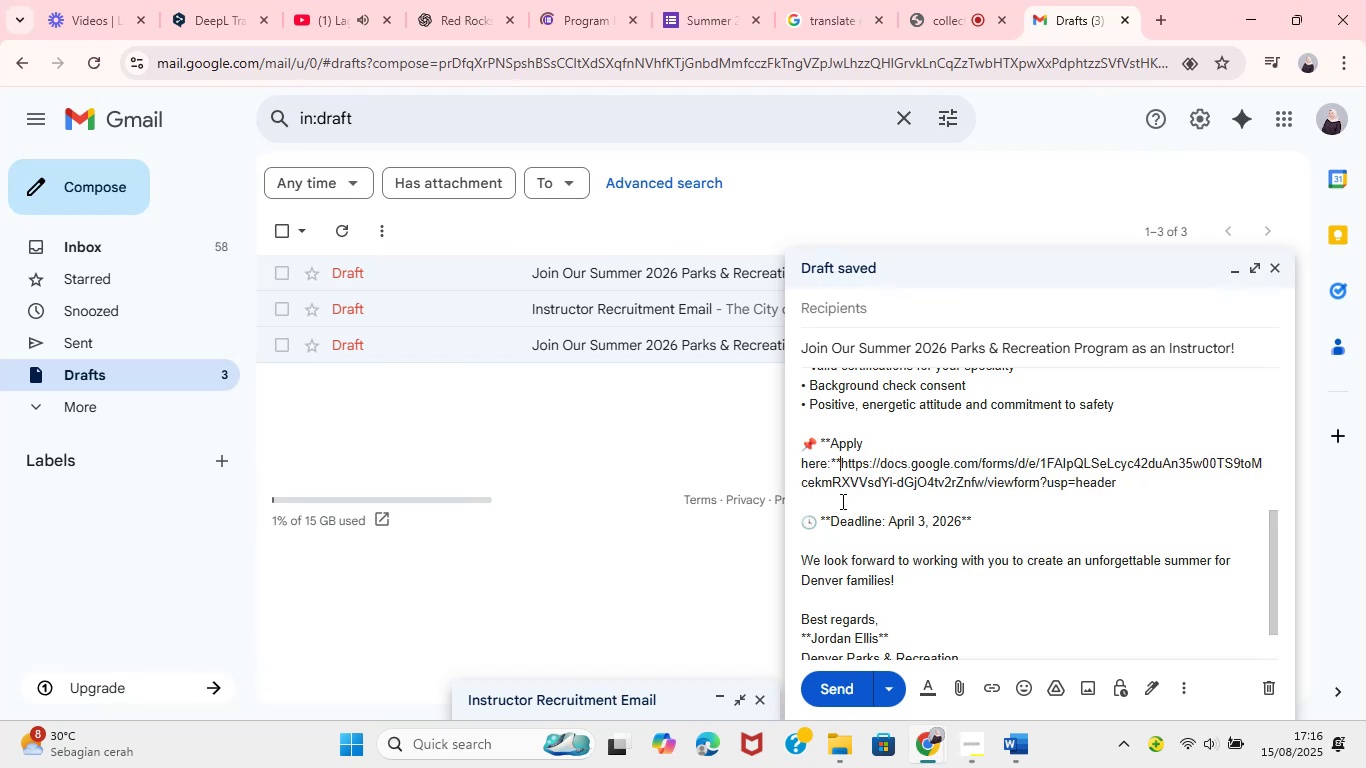 
key(Shift+ShiftLeft)
 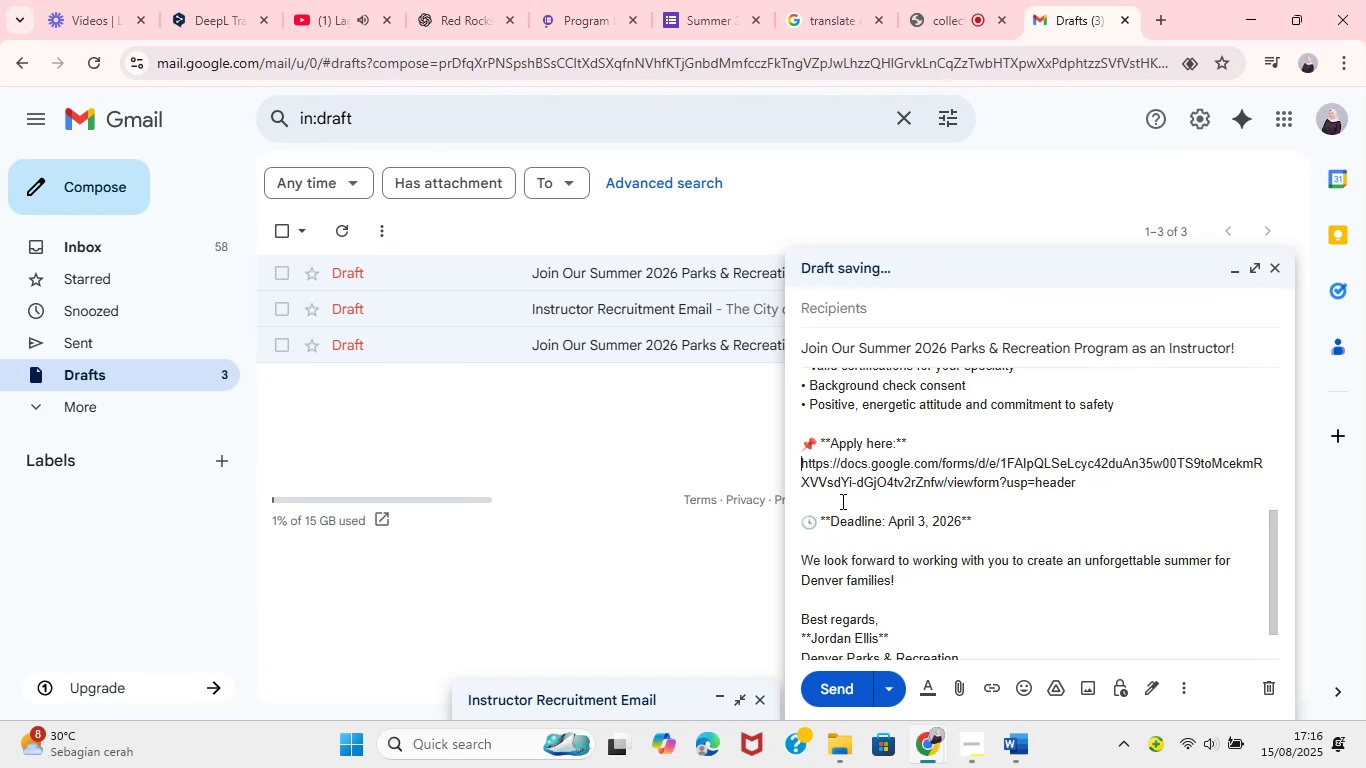 
key(Shift+BracketLeft)
 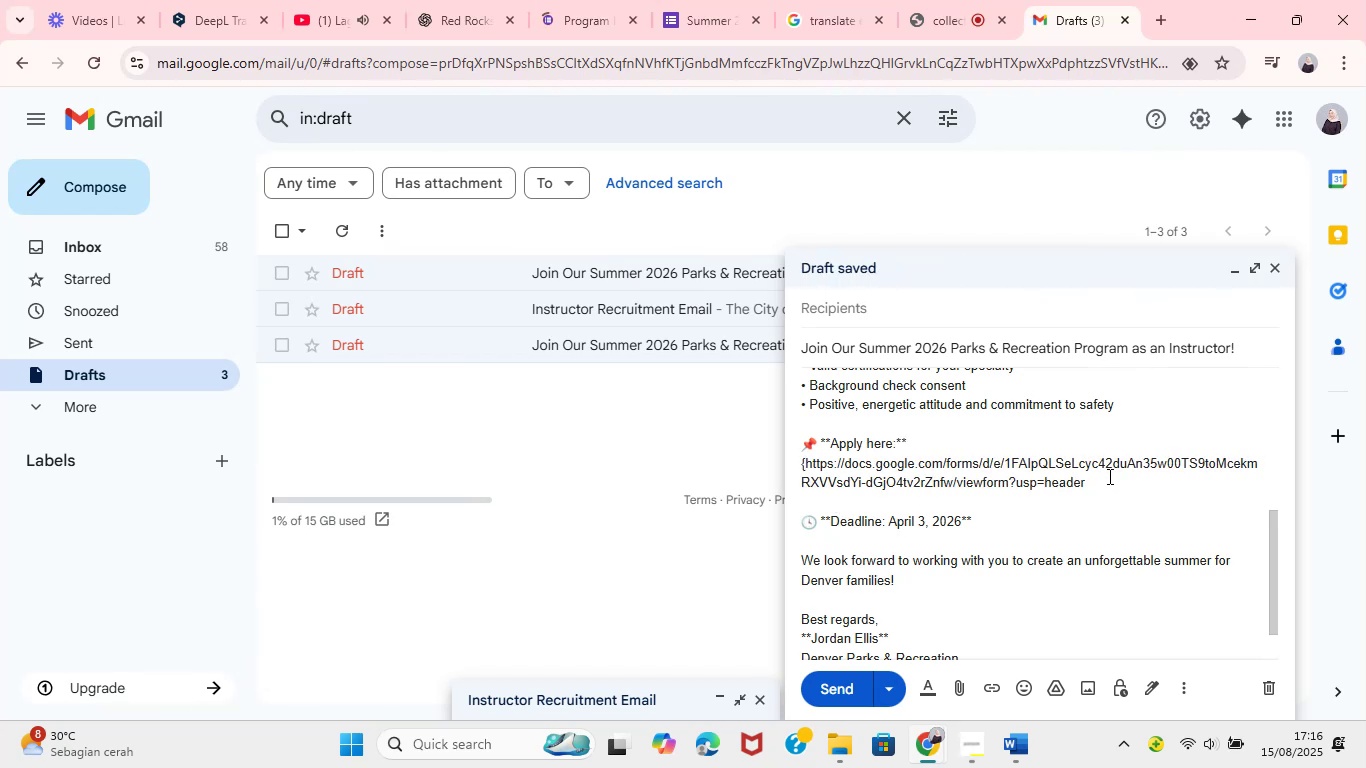 
key(Backspace)
 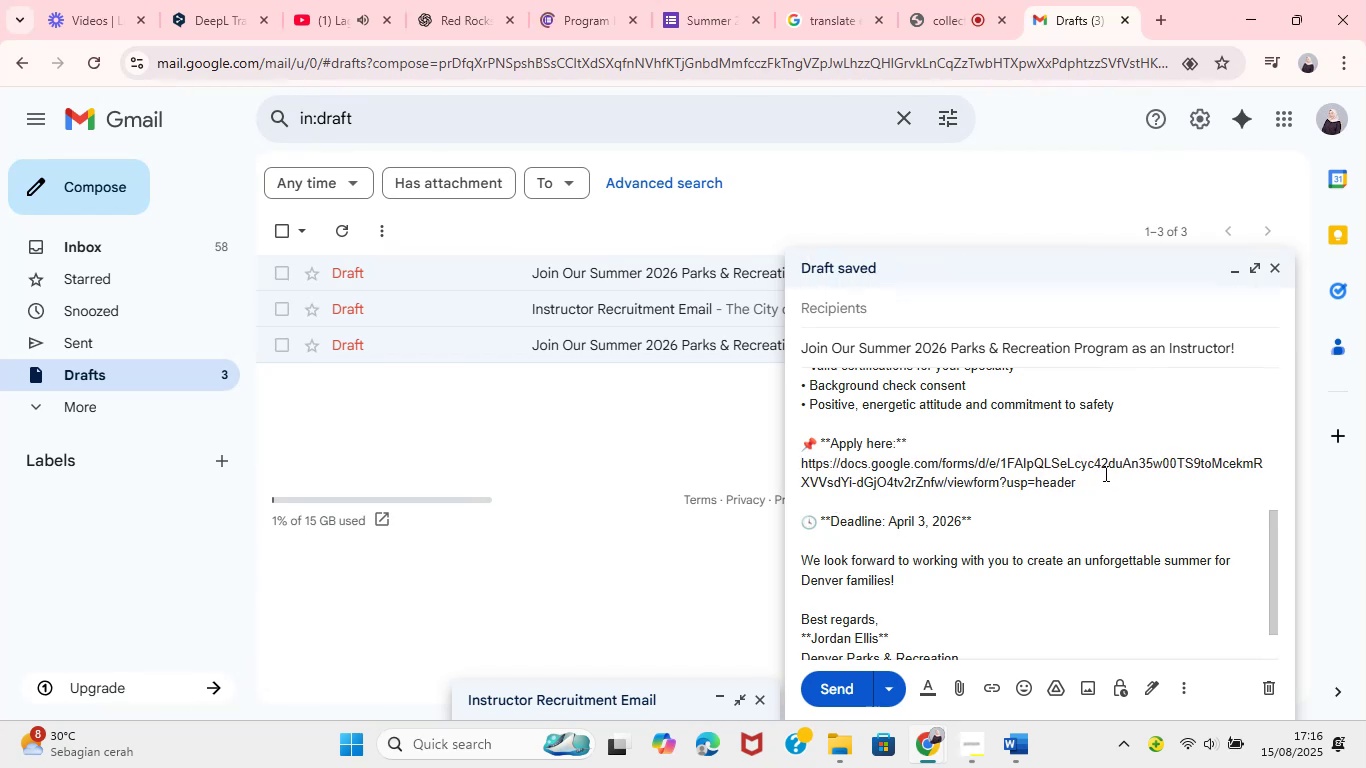 
key(BracketLeft)
 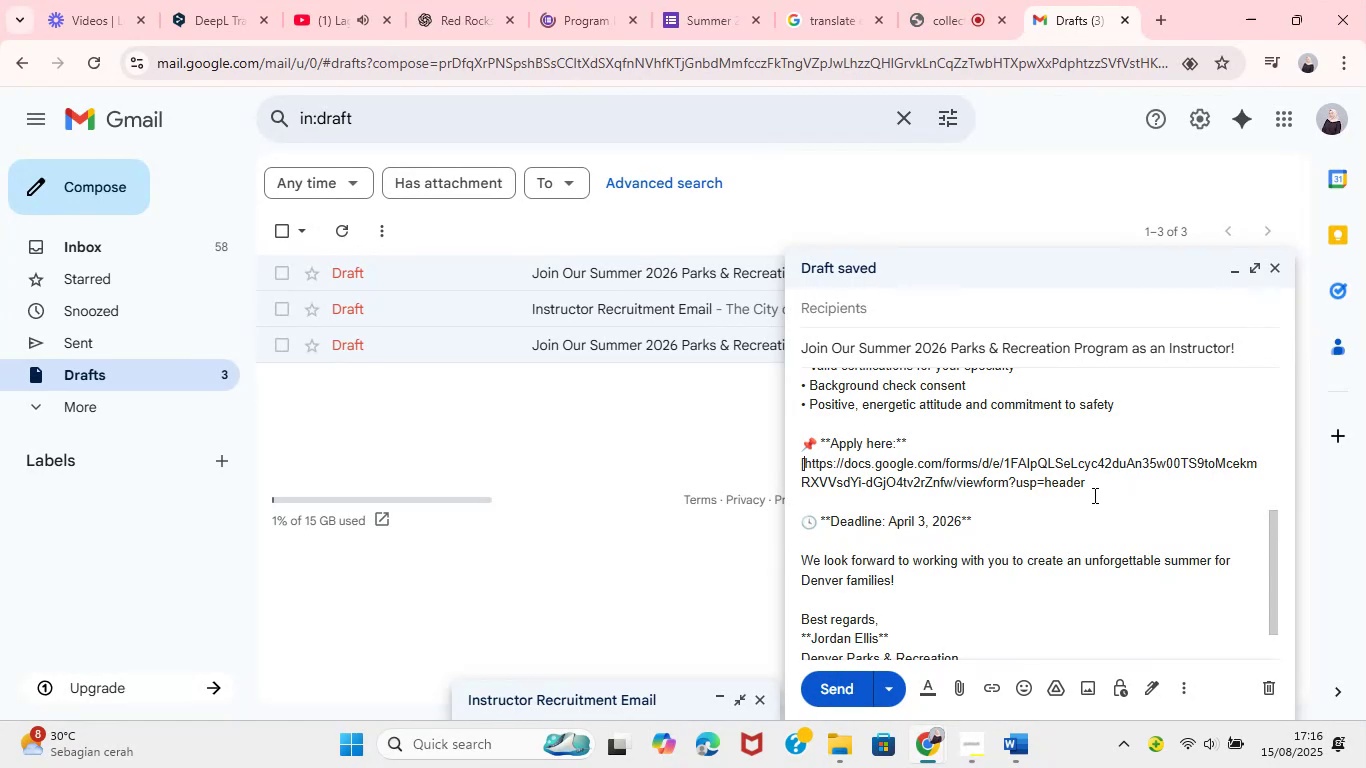 
left_click([1102, 489])
 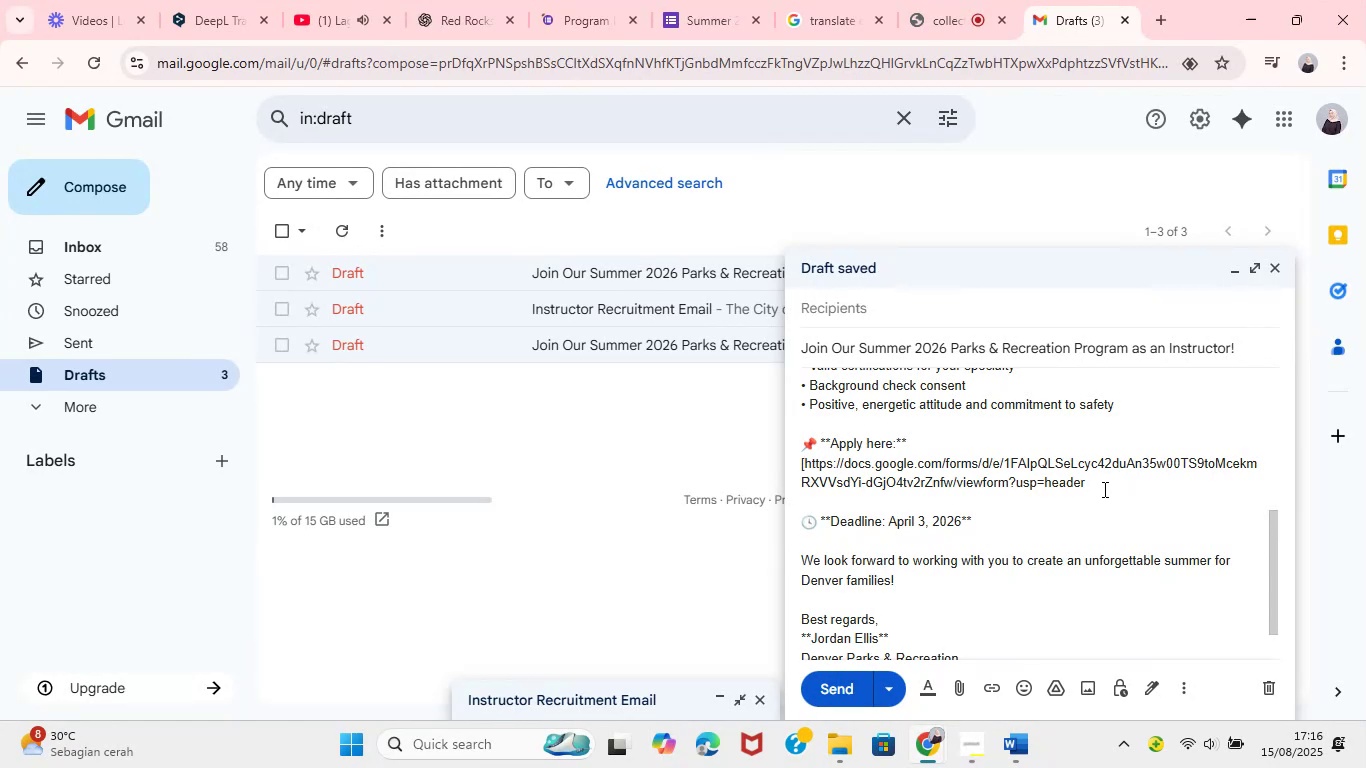 
key(BracketRight)
 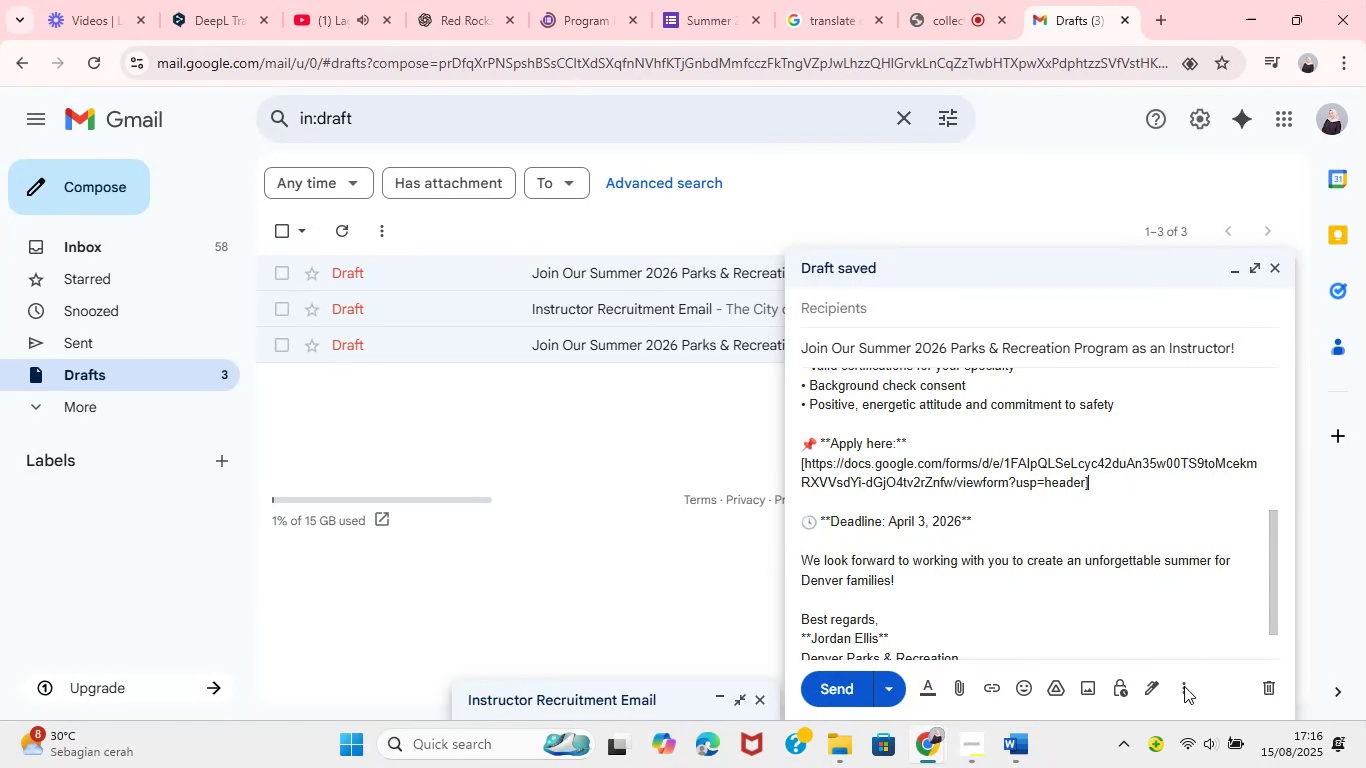 
left_click([1180, 687])
 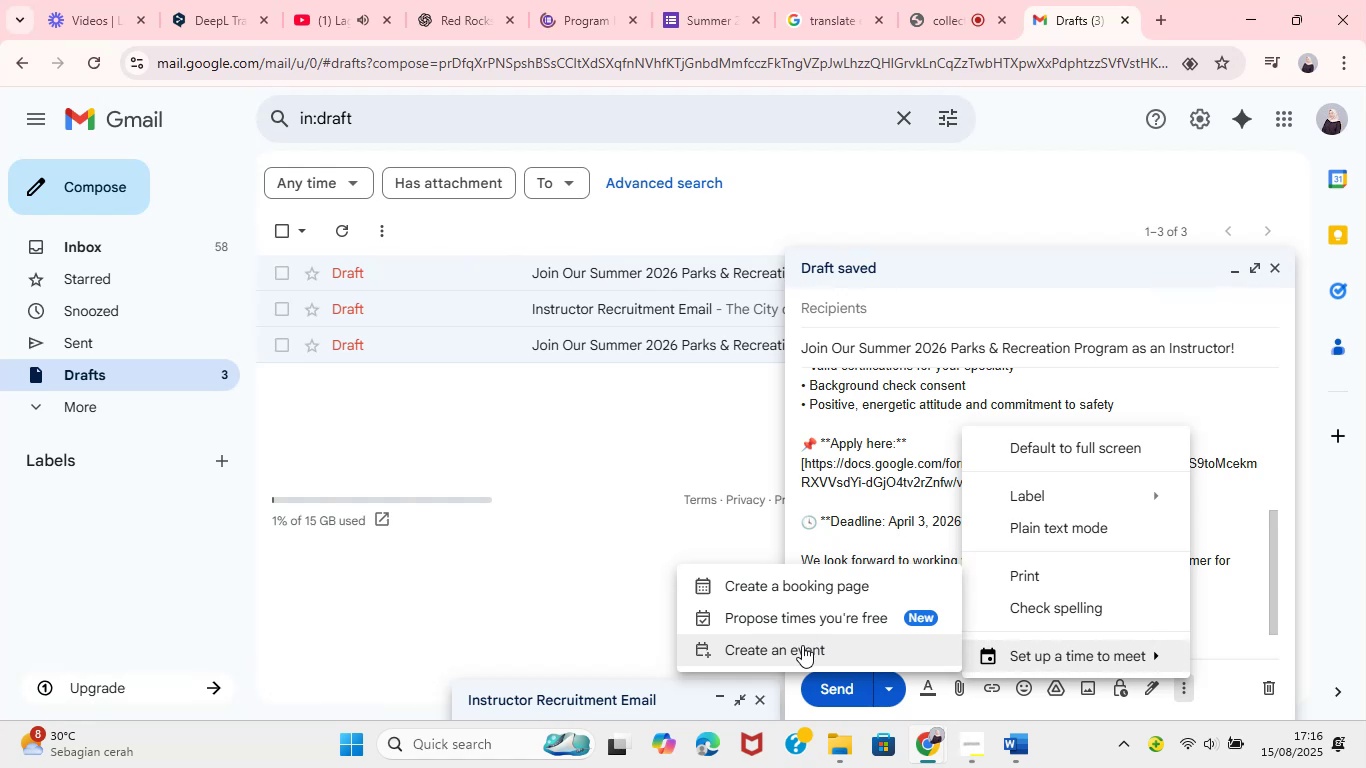 
wait(6.18)
 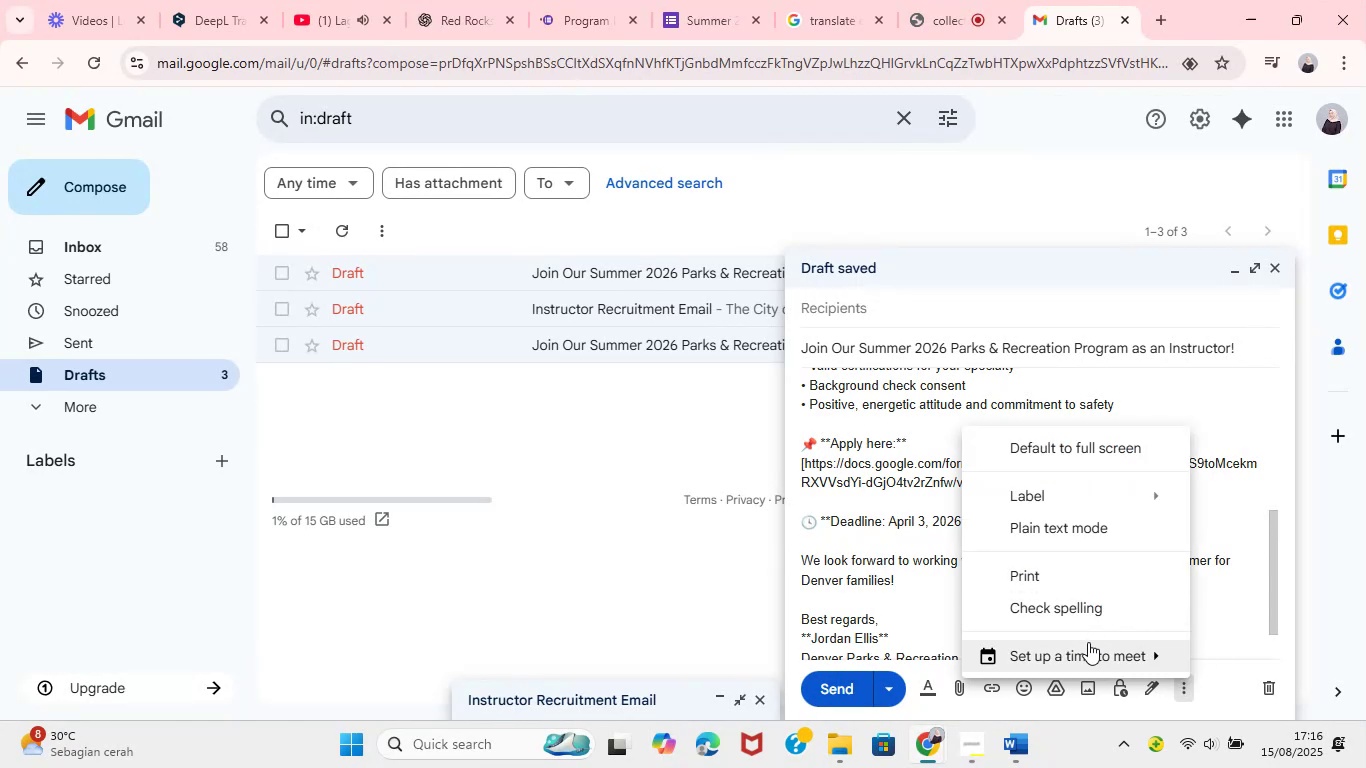 
left_click([583, 442])
 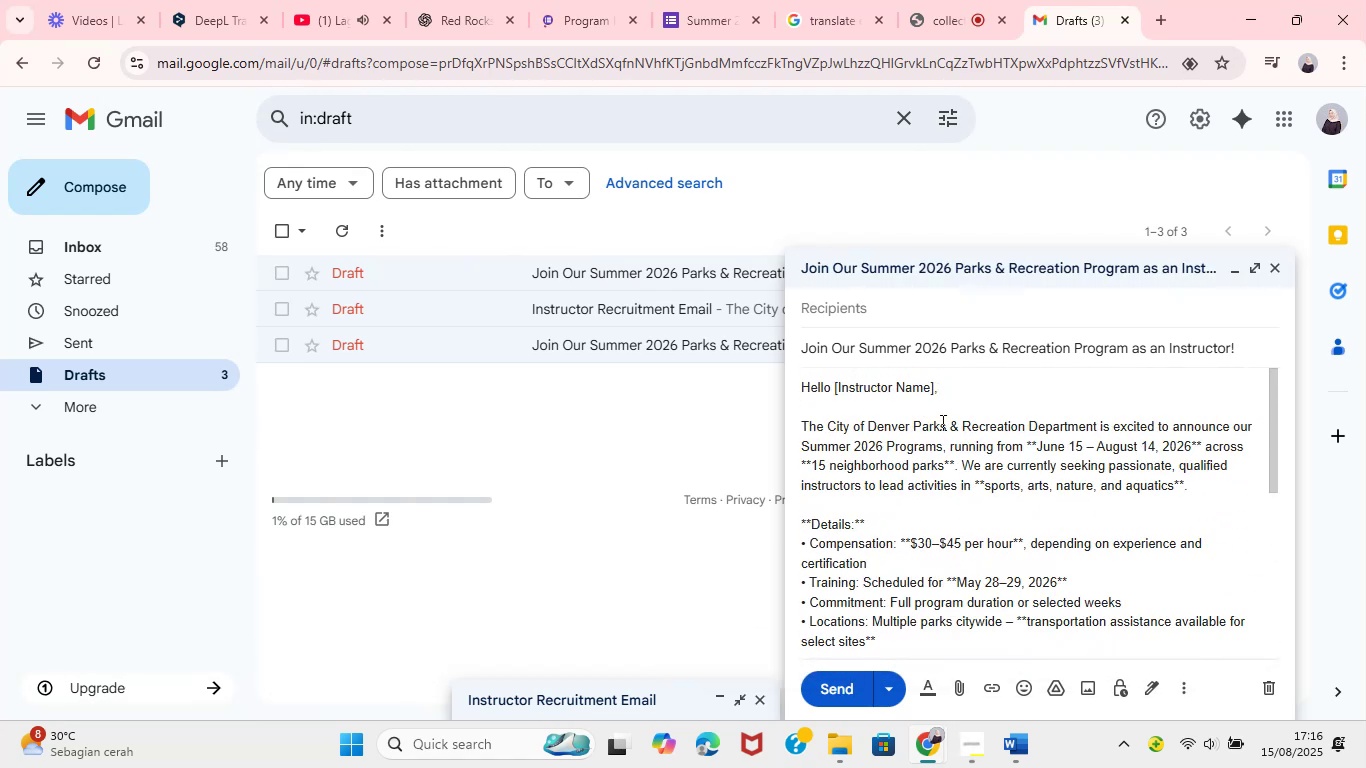 
wait(11.0)
 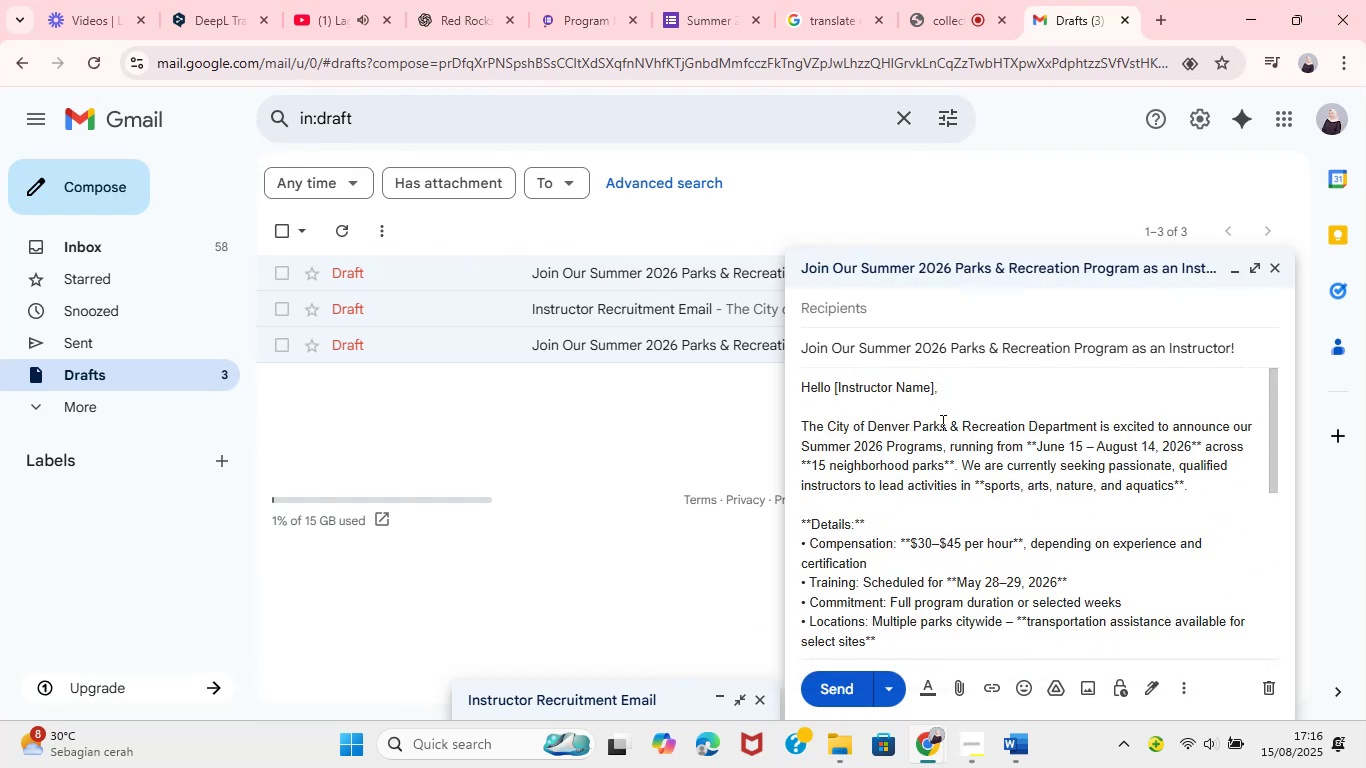 
left_click([1275, 268])
 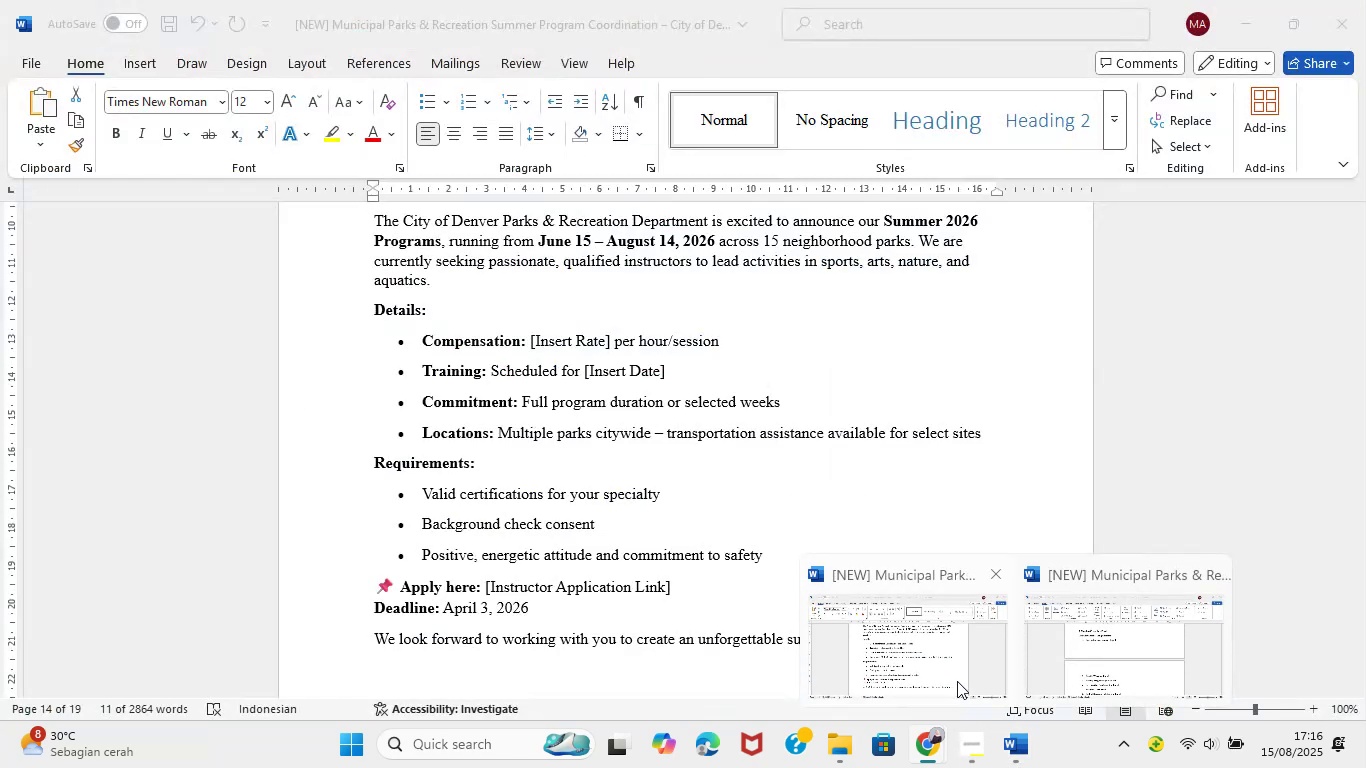 
wait(5.66)
 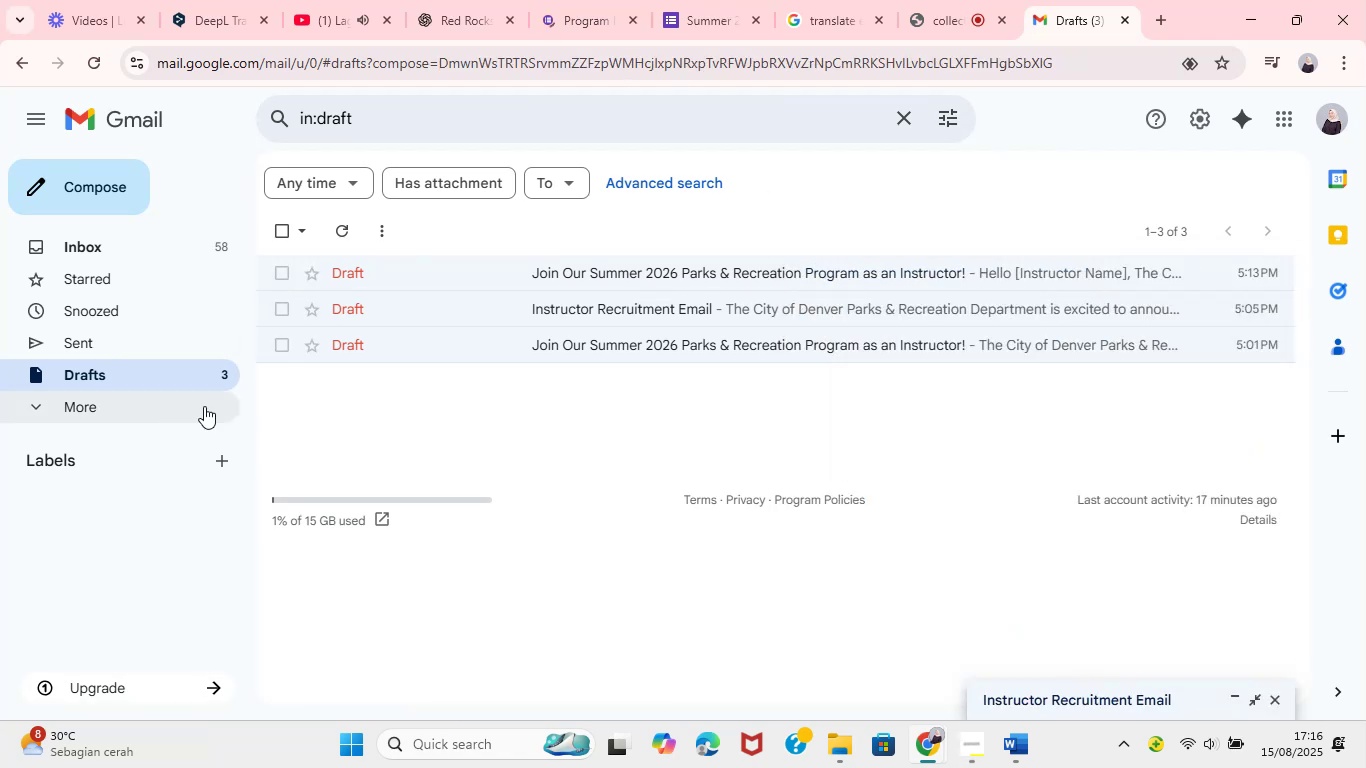 
left_click([957, 681])
 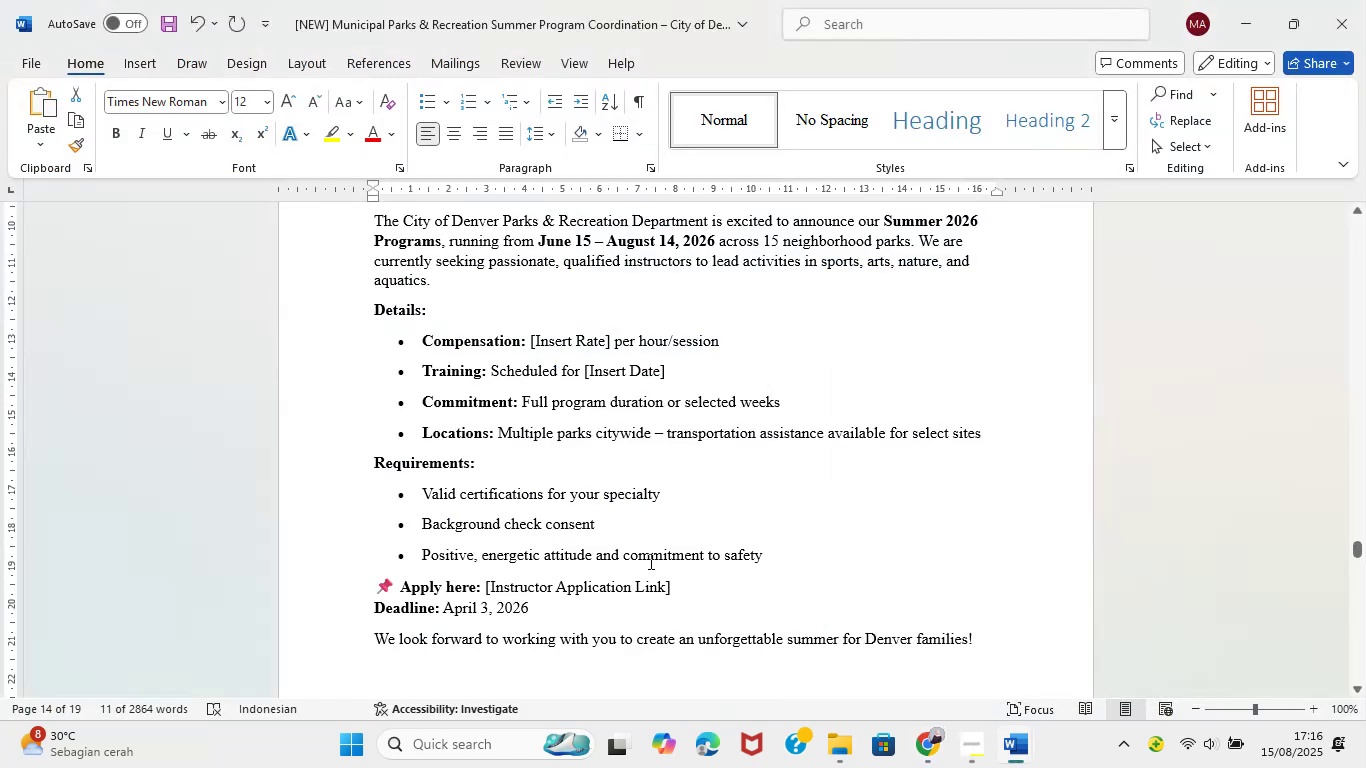 
scroll: coordinate [605, 544], scroll_direction: down, amount: 14.0
 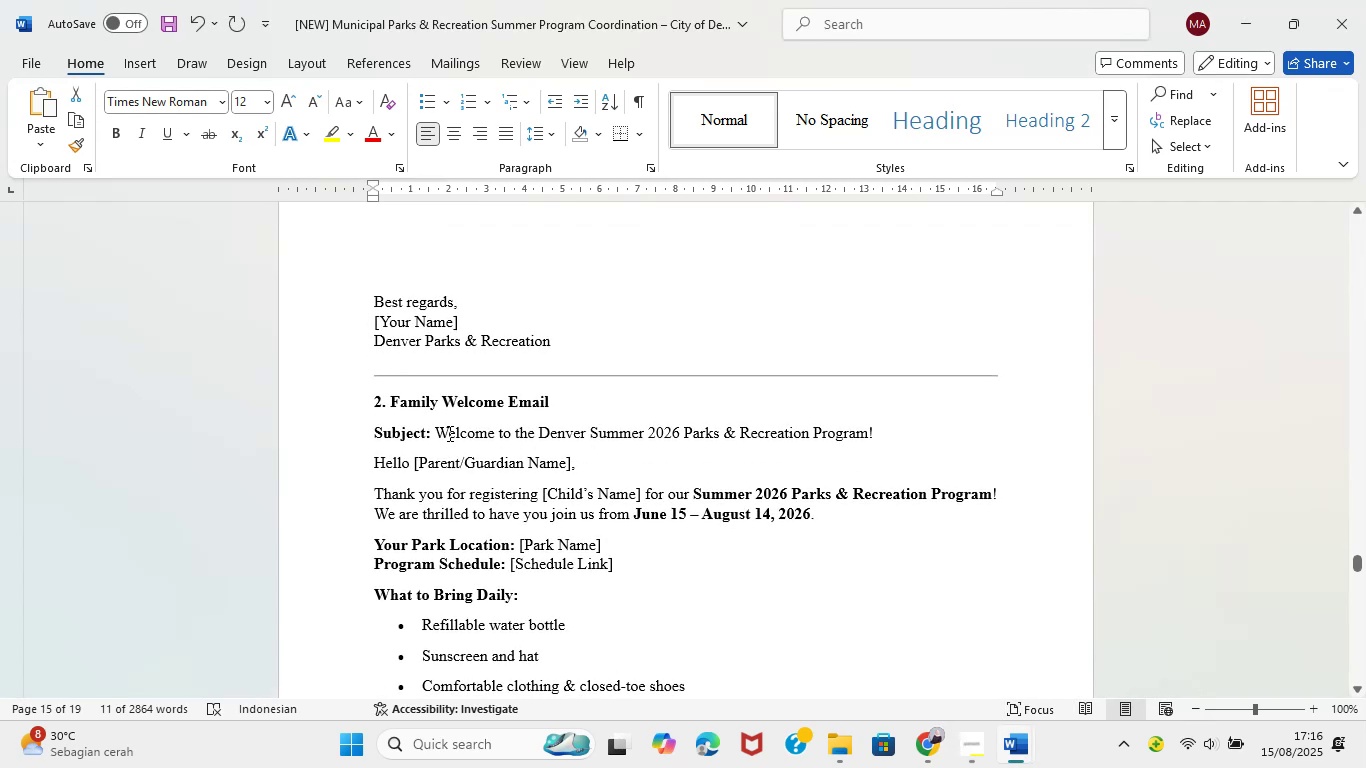 
left_click_drag(start_coordinate=[439, 432], to_coordinate=[882, 433])
 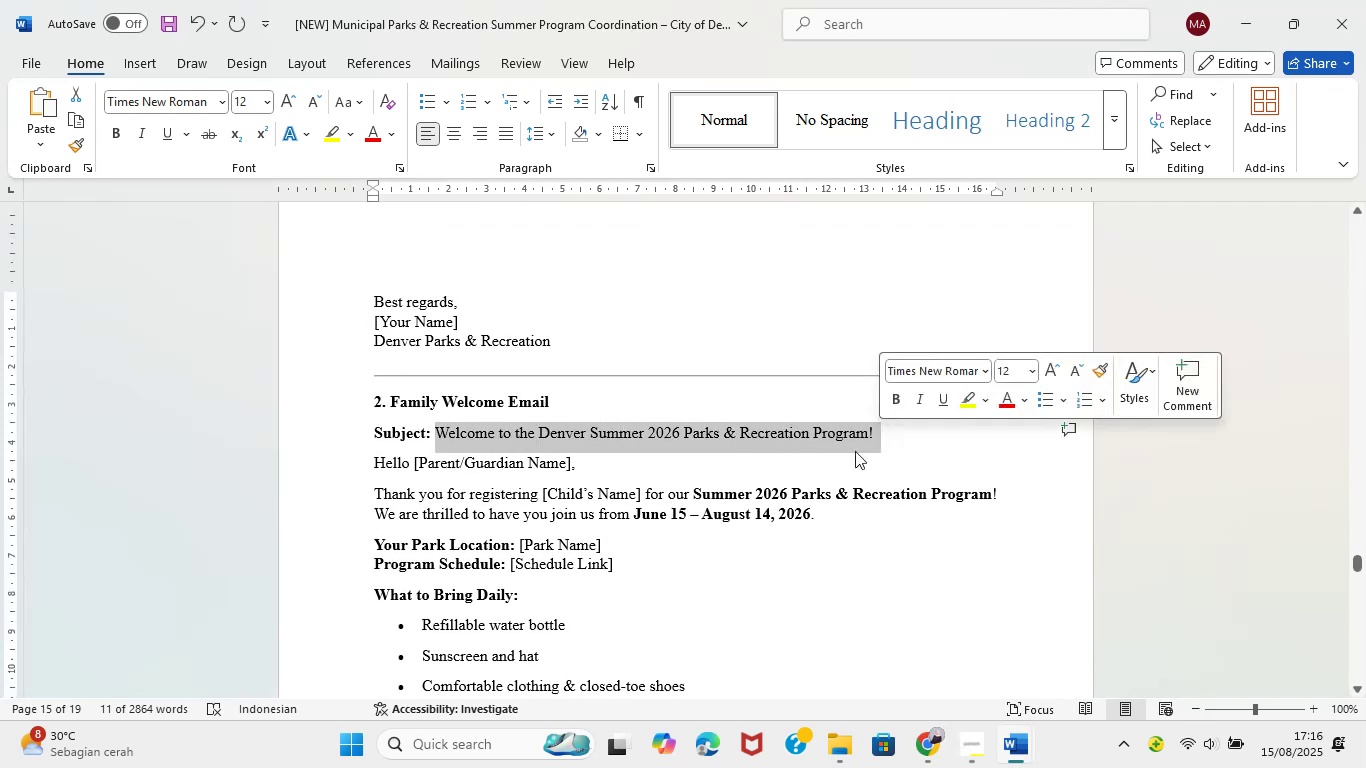 
key(Control+C)
 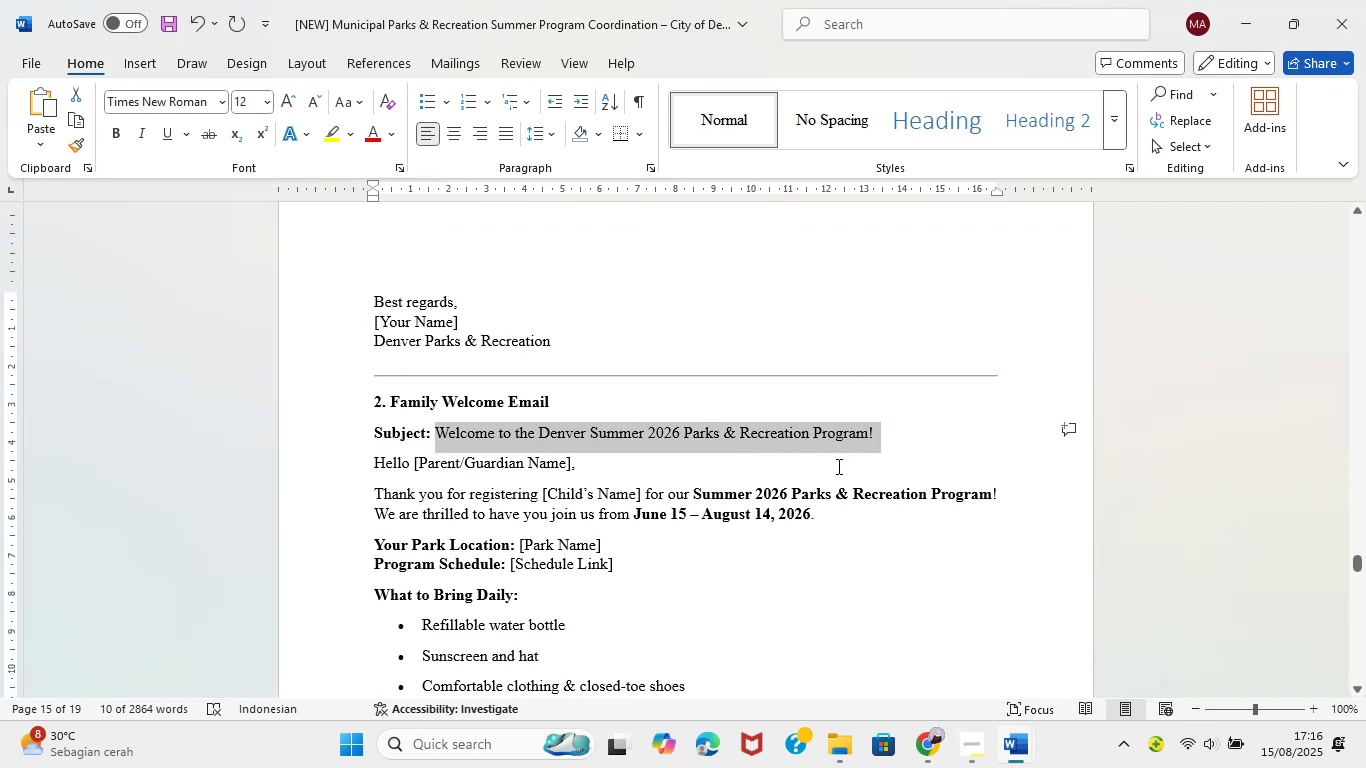 
key(Control+C)
 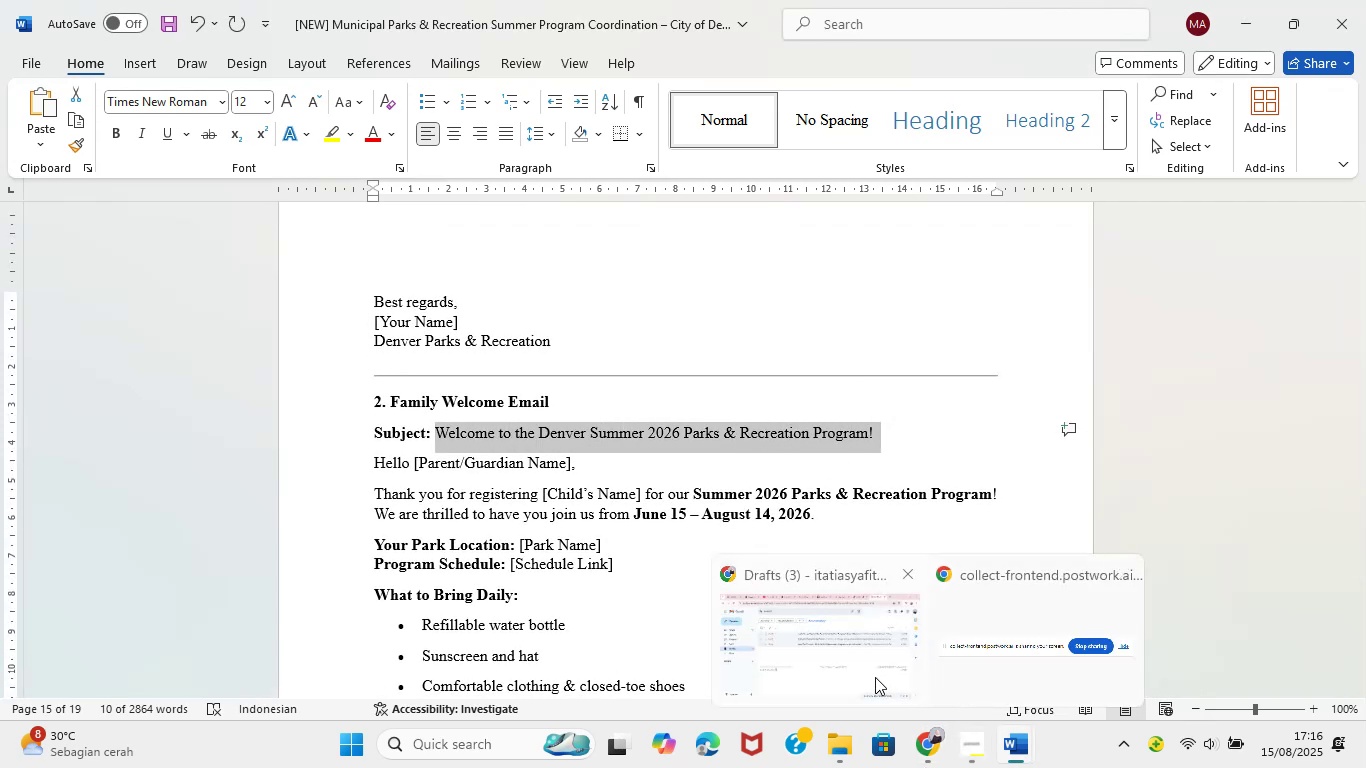 
left_click([848, 668])
 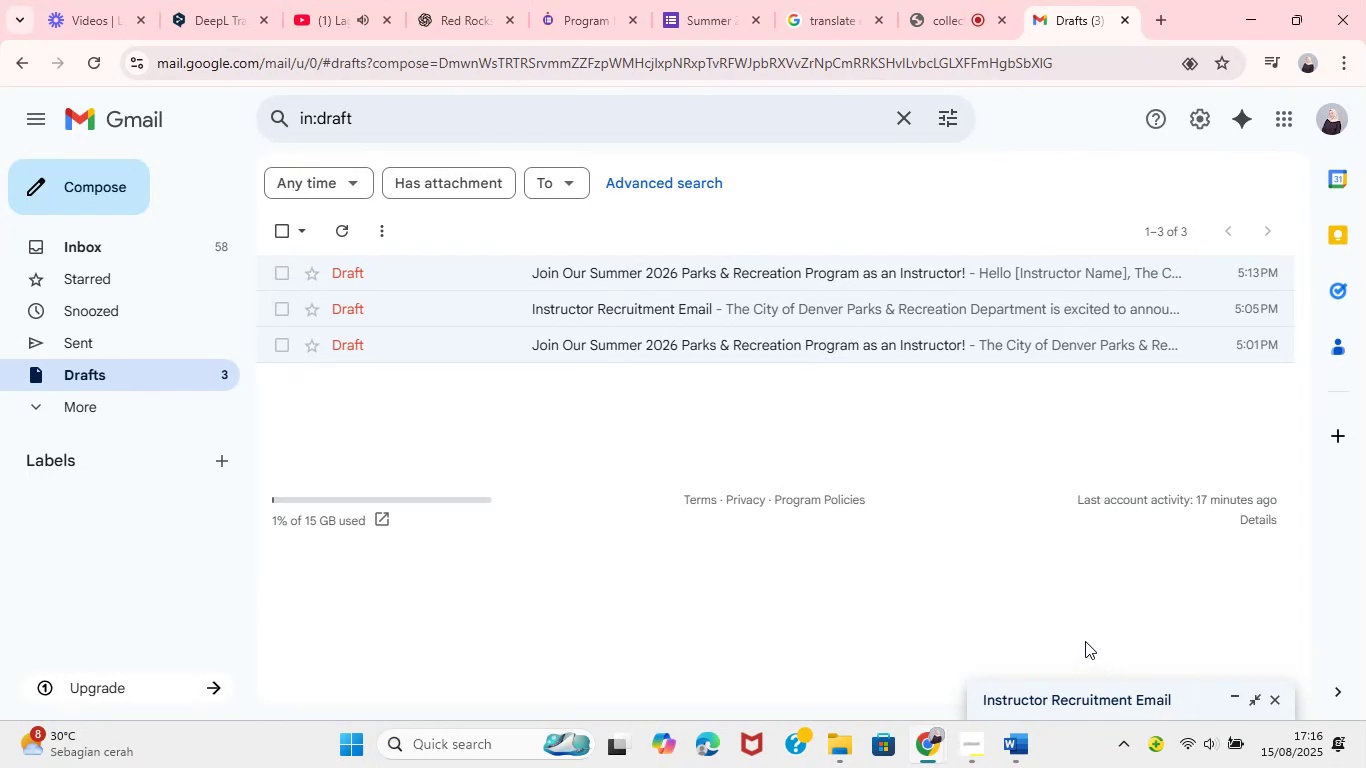 
wait(6.2)
 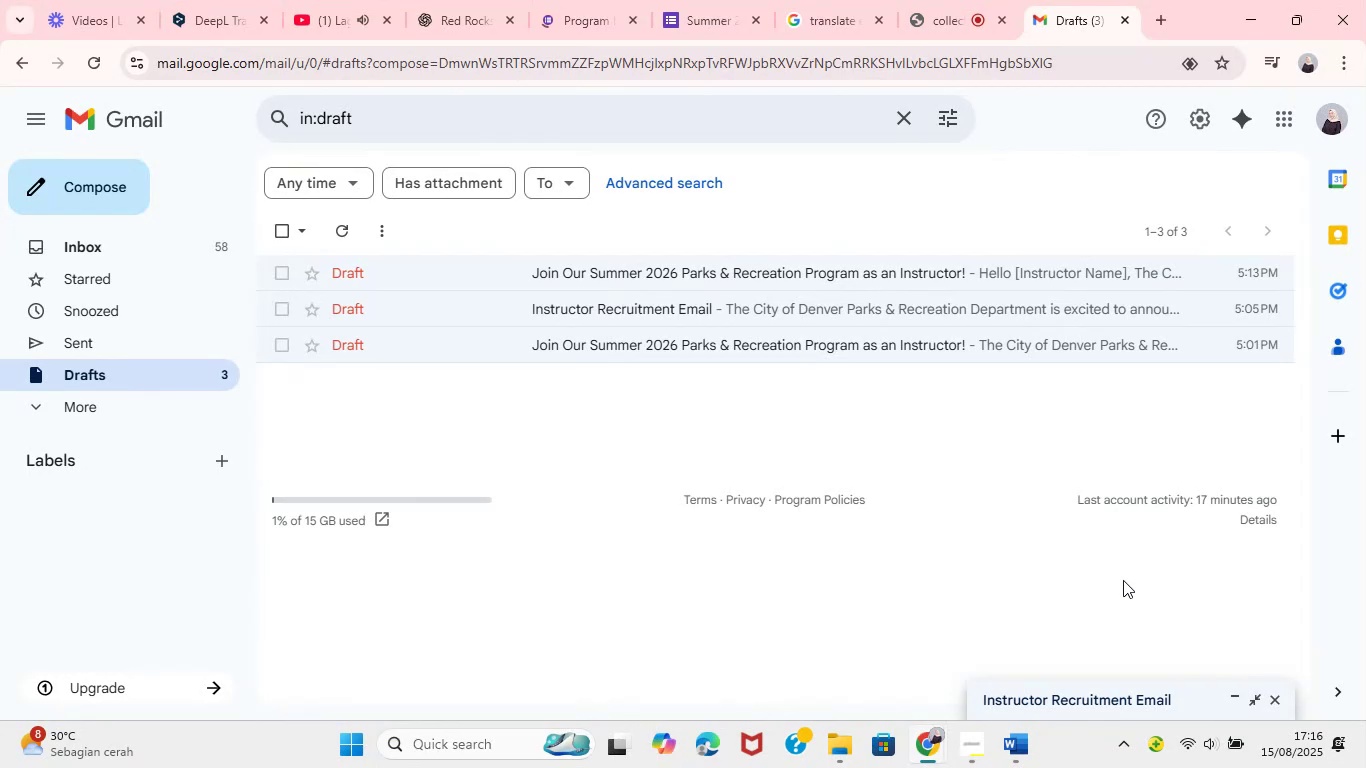 
left_click([105, 177])
 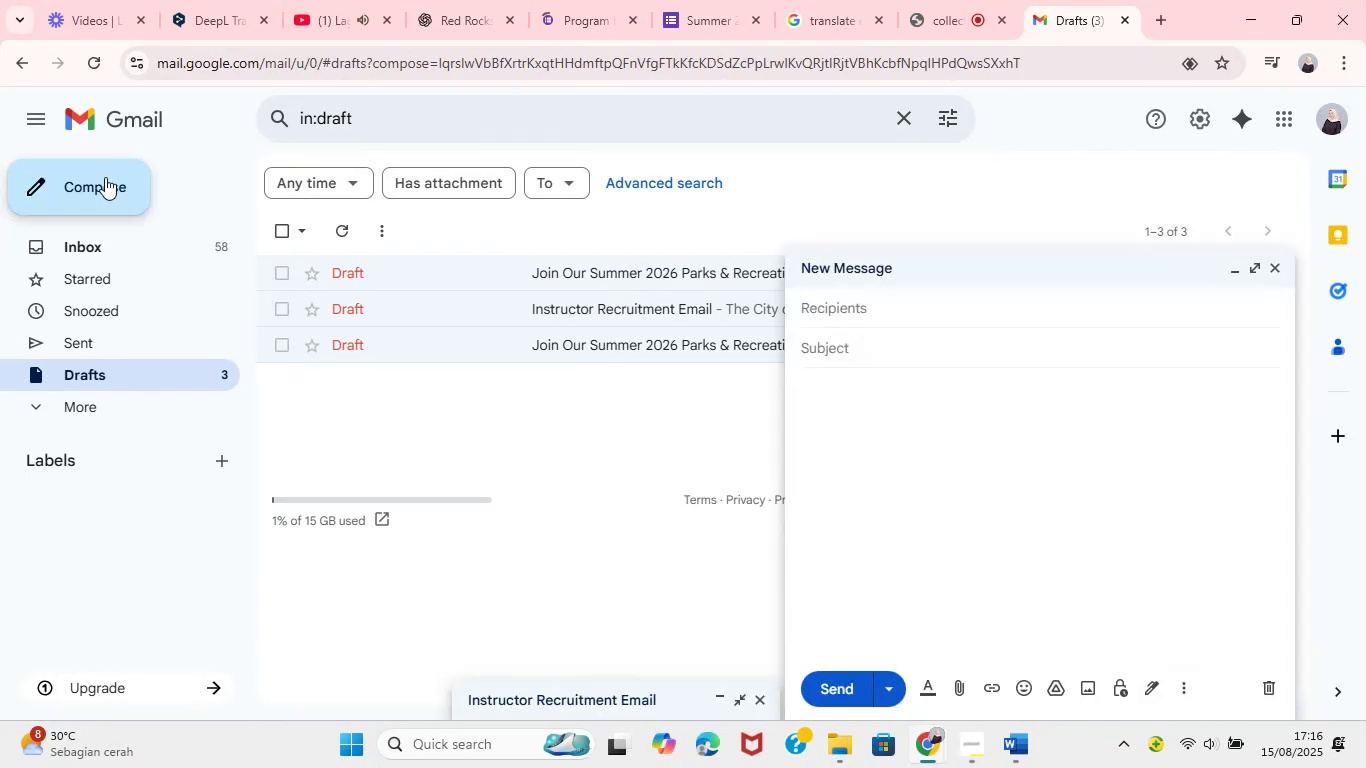 
left_click([869, 348])
 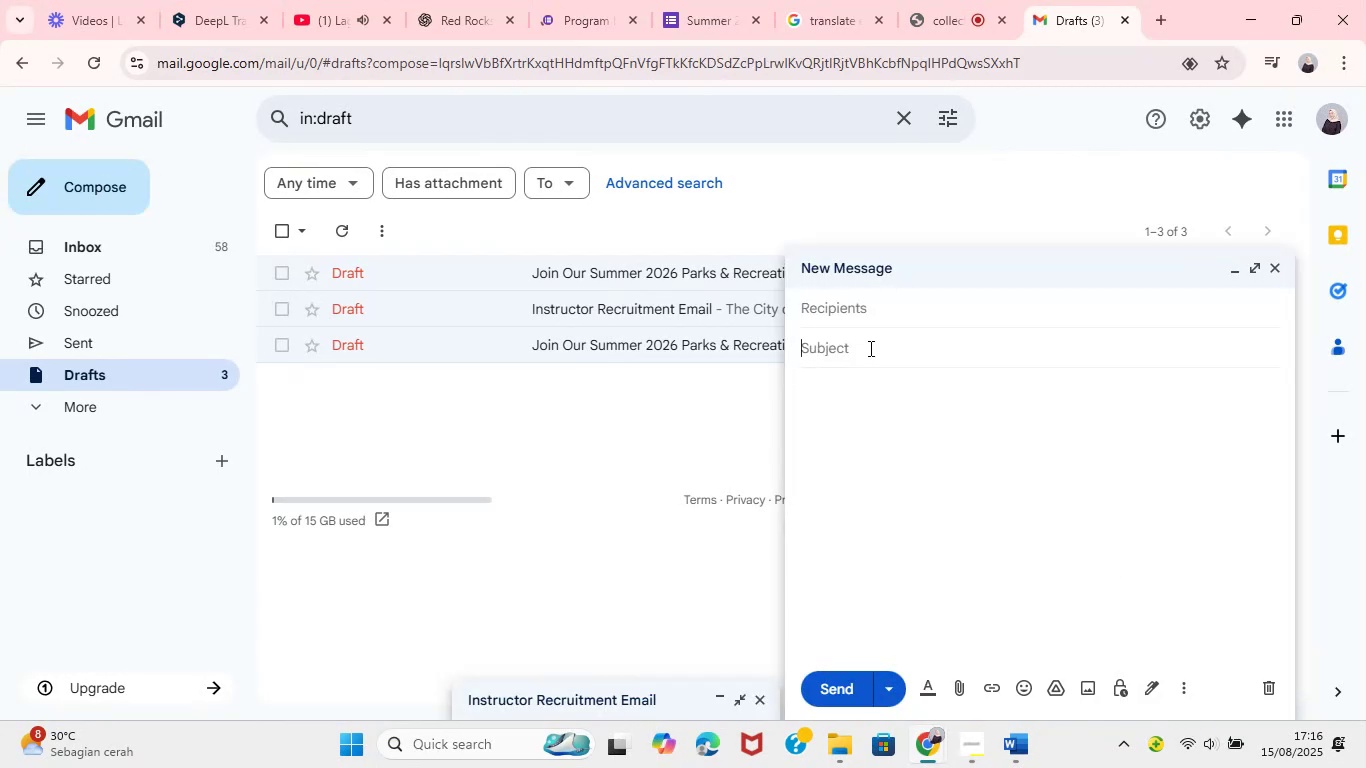 
key(Control+V)
 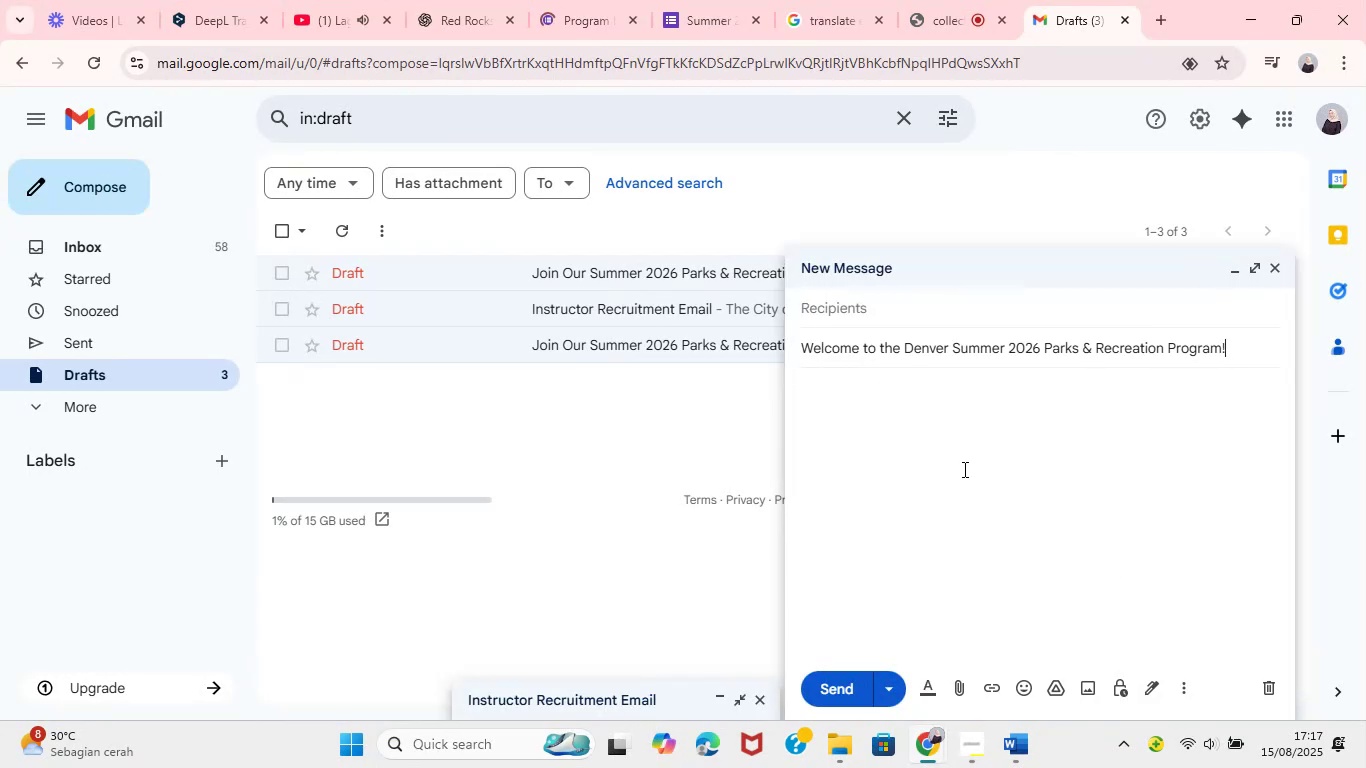 
left_click([921, 480])
 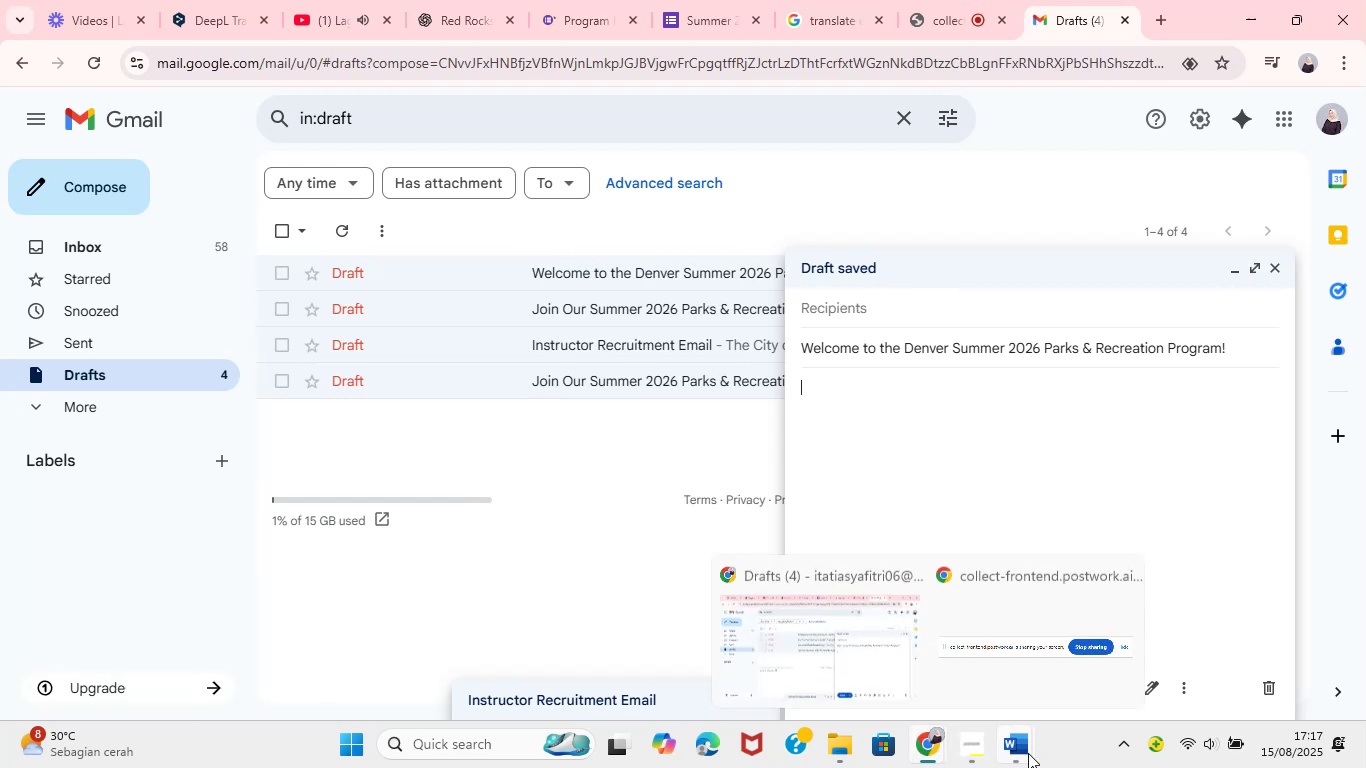 
left_click([967, 674])
 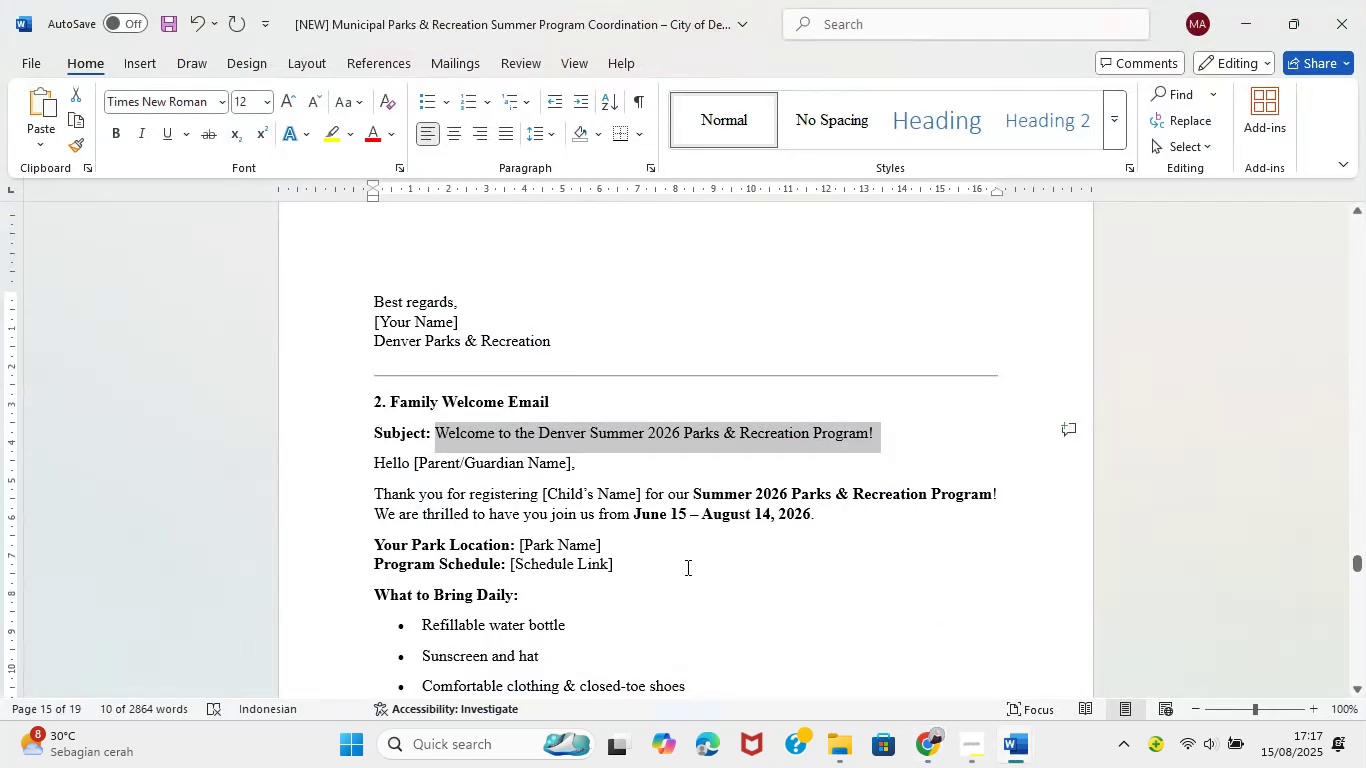 
scroll: coordinate [568, 498], scroll_direction: down, amount: 2.0
 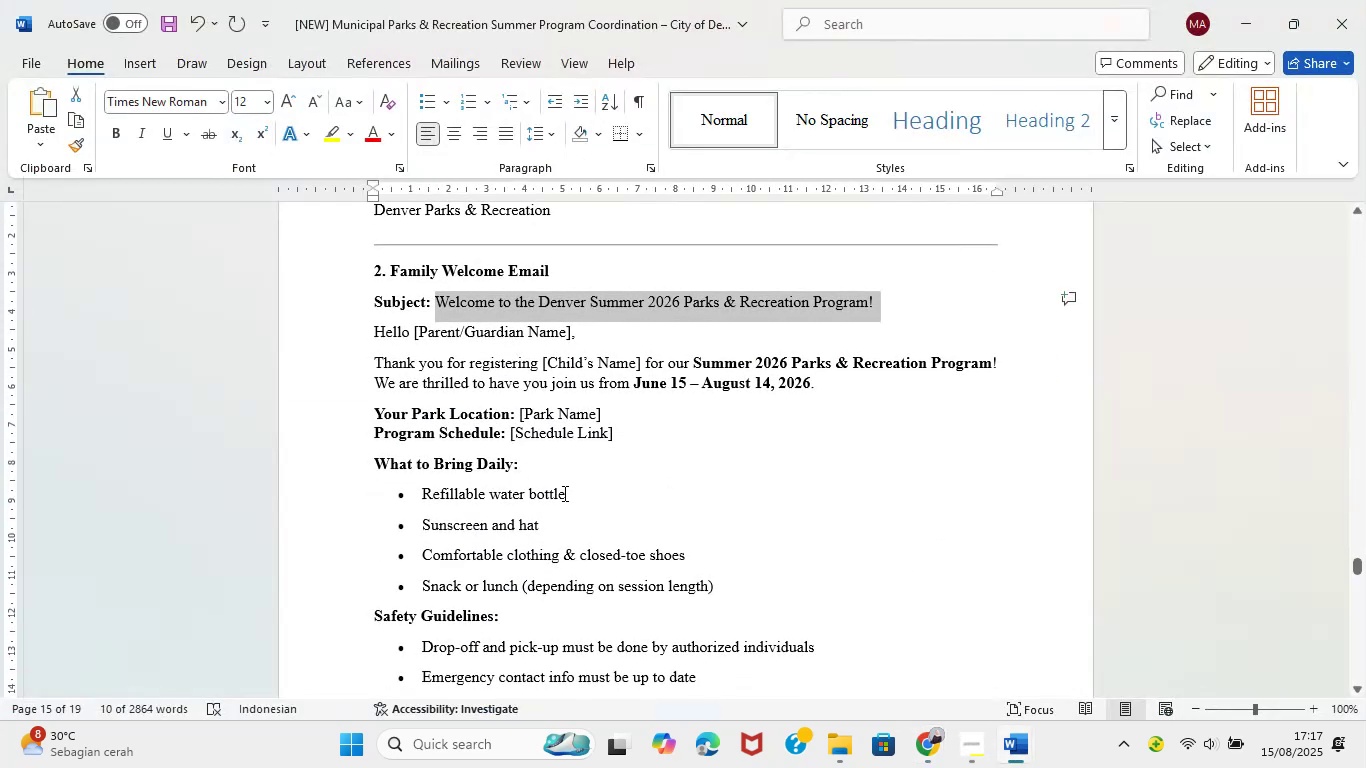 
scroll: coordinate [561, 491], scroll_direction: none, amount: 0.0
 